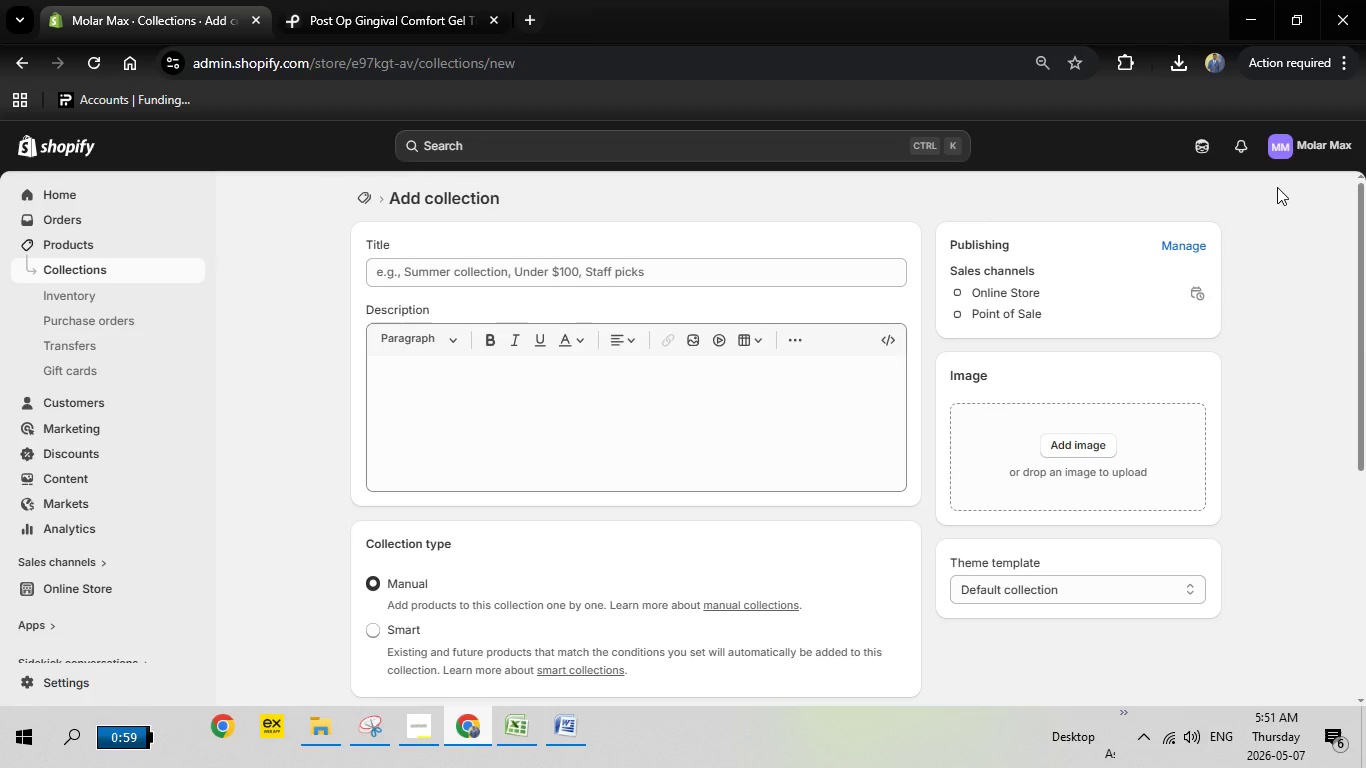 
wait(22.03)
 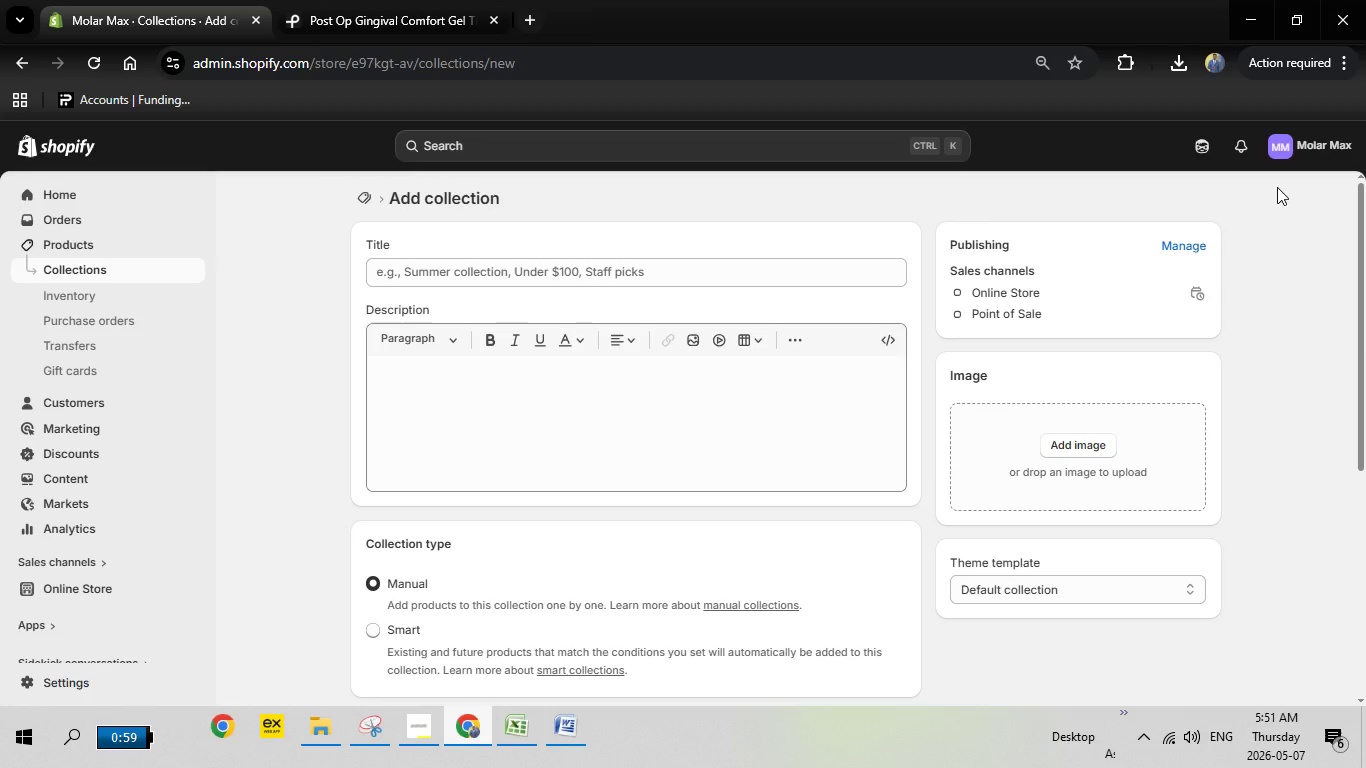 
left_click([618, 270])
 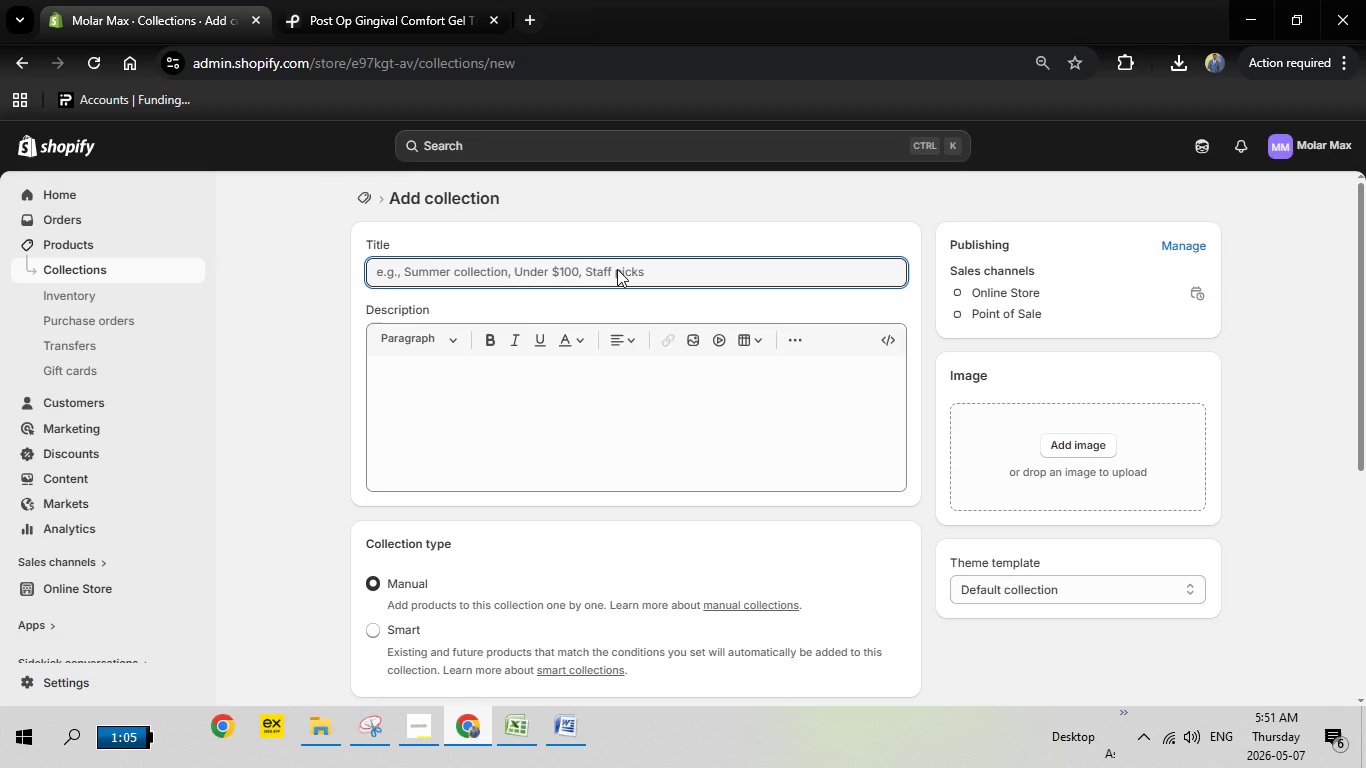 
type(Professional Grade)
 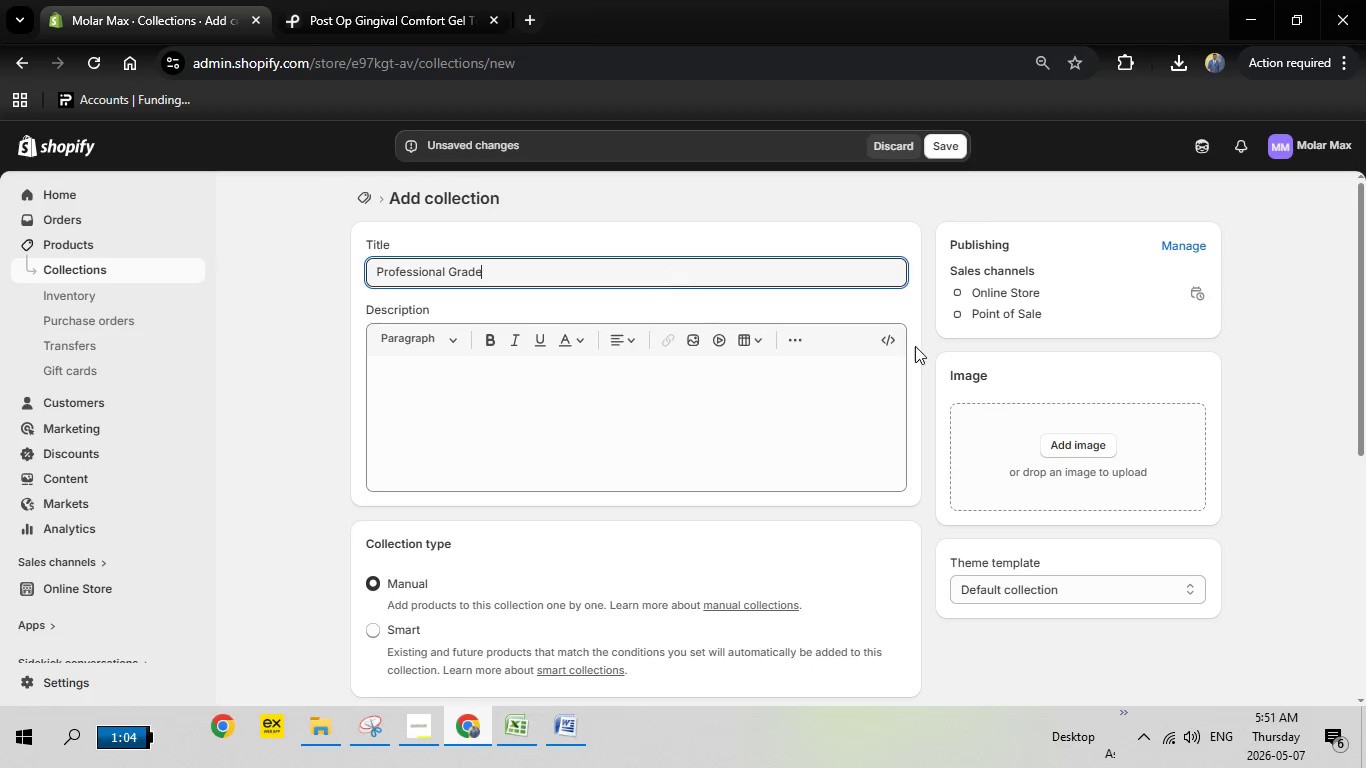 
wait(7.44)
 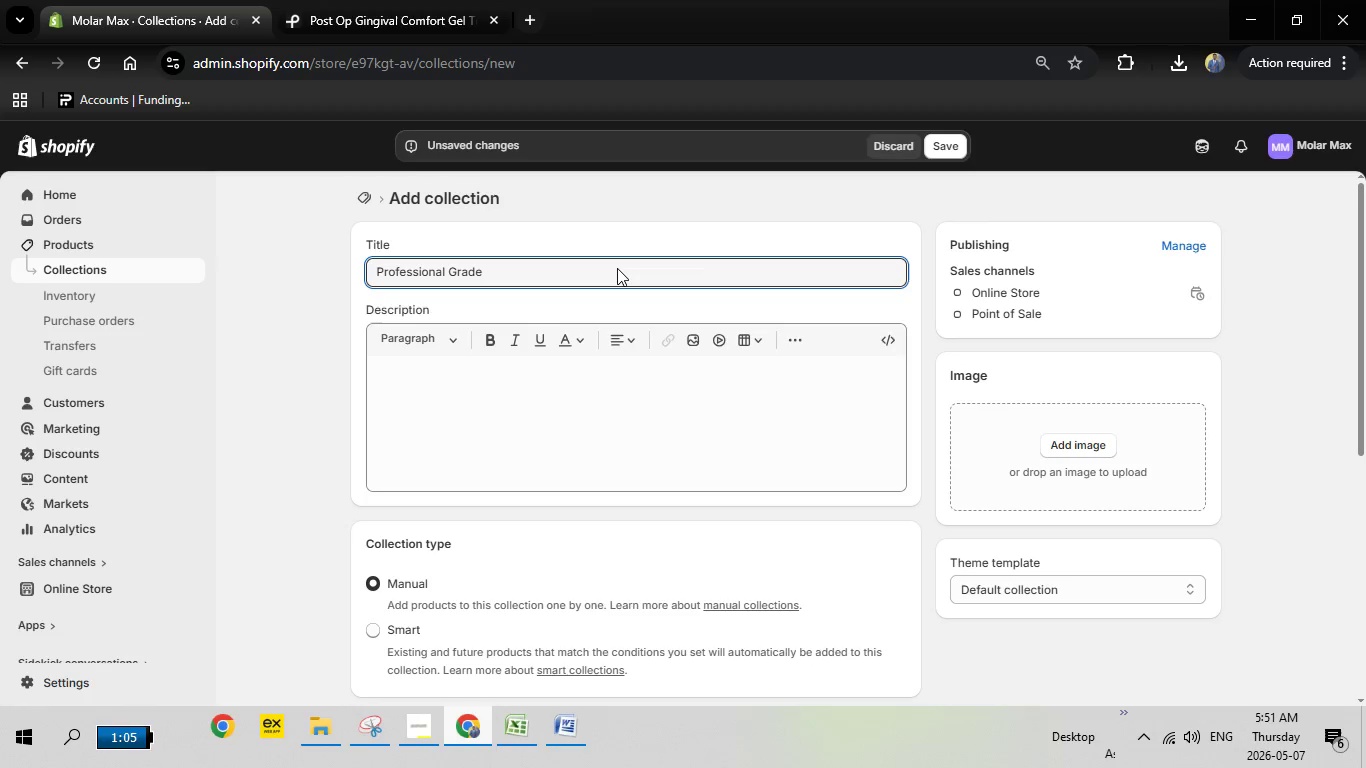 
scroll: coordinate [849, 499], scroll_direction: down, amount: 2.0
 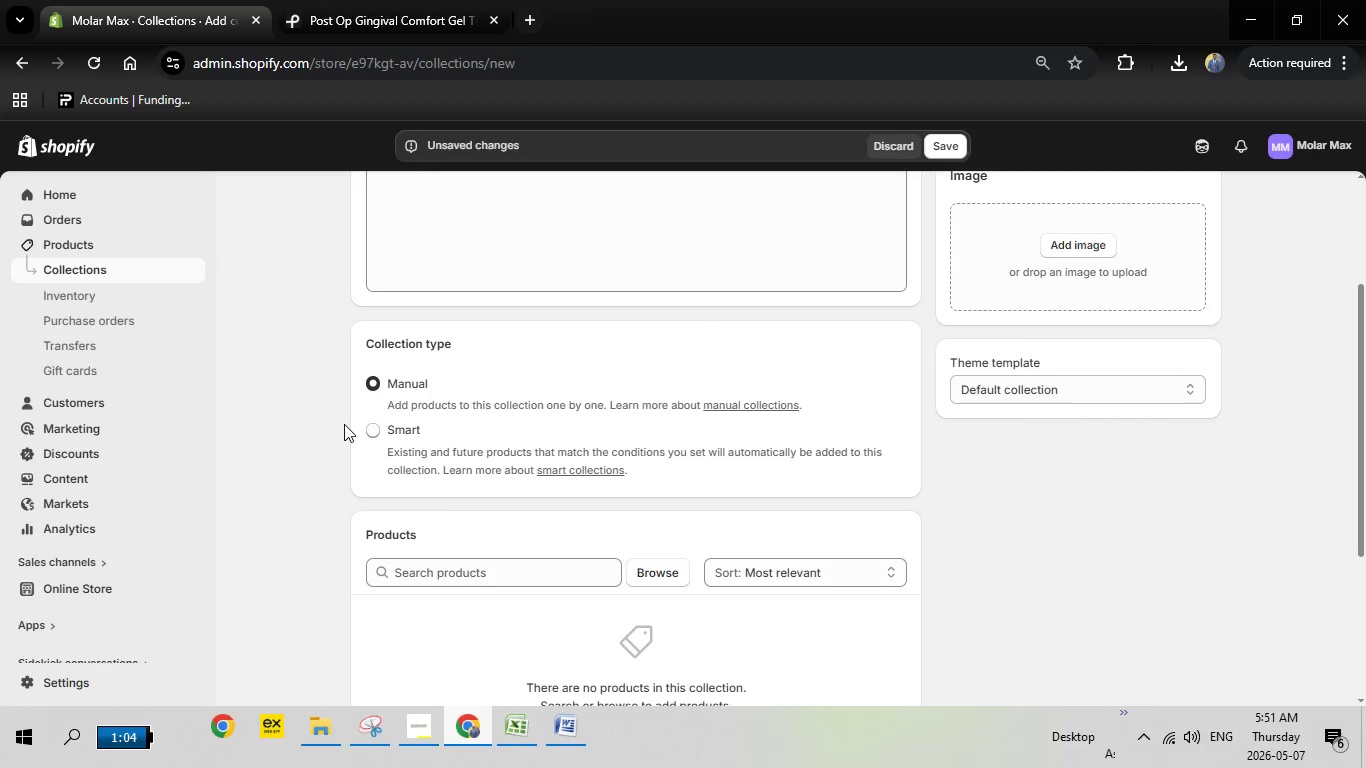 
left_click([344, 424])
 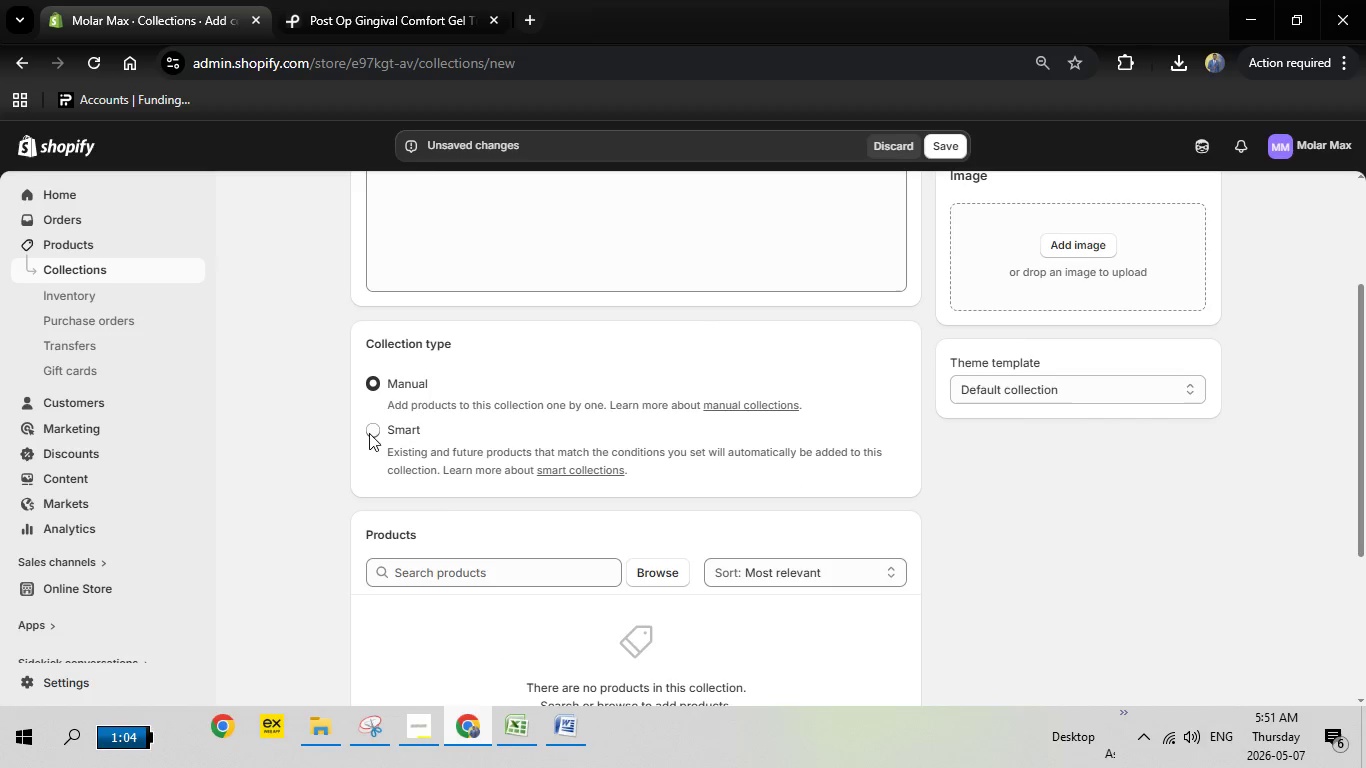 
left_click([369, 433])
 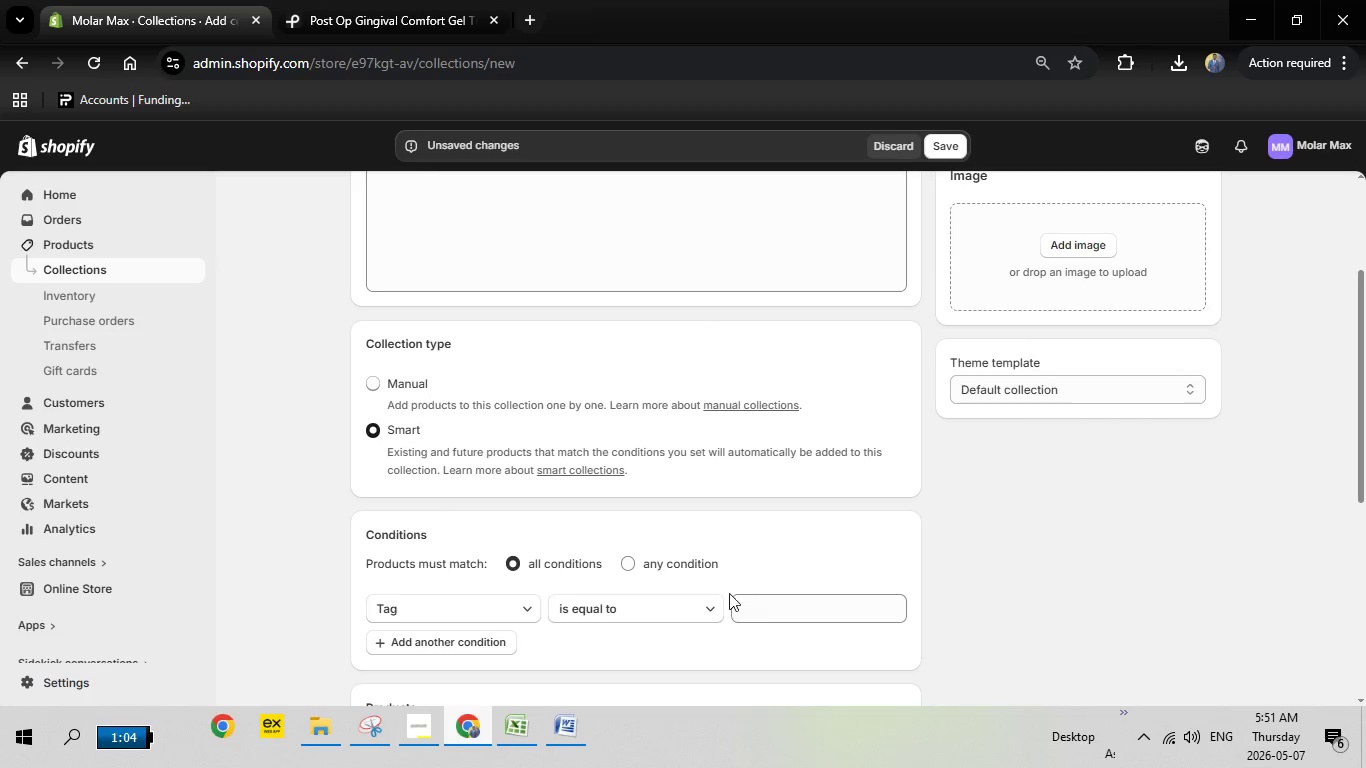 
scroll: coordinate [728, 598], scroll_direction: down, amount: 2.0
 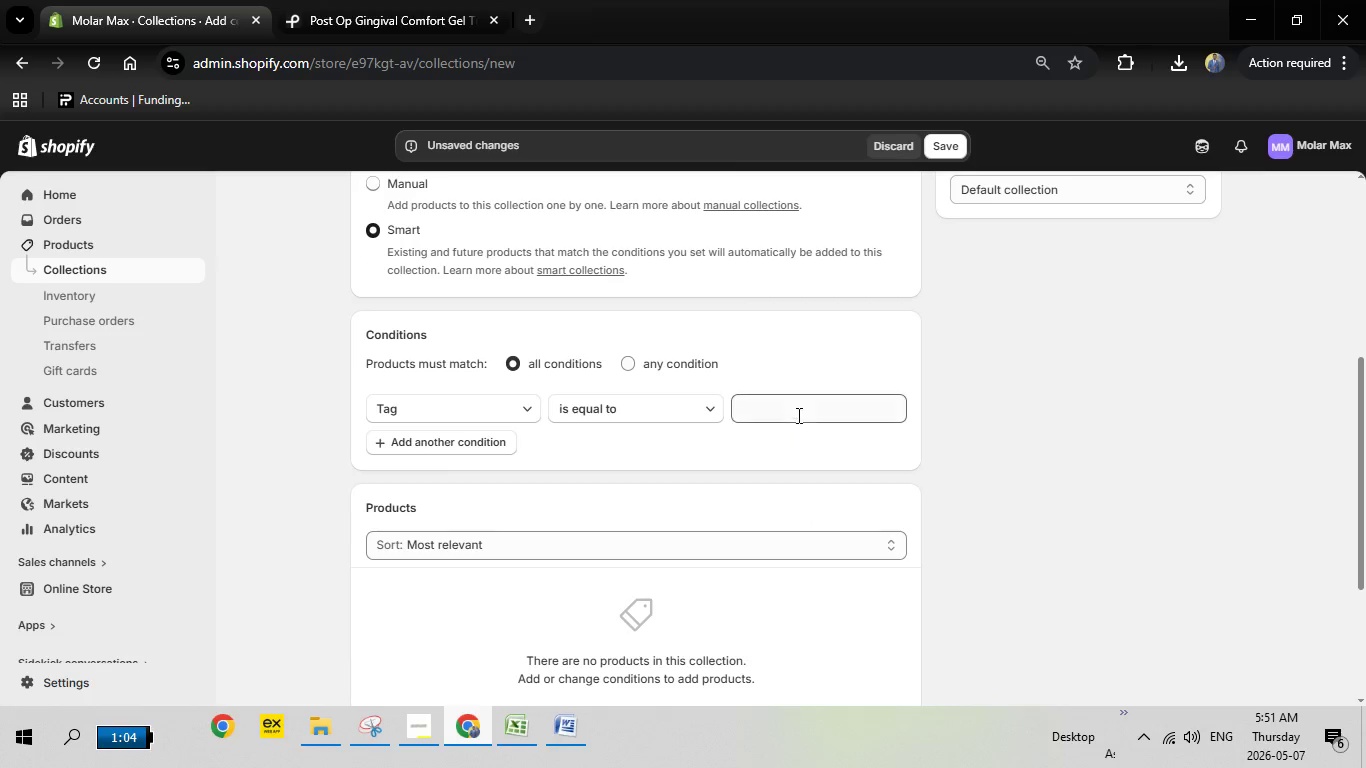 
left_click([795, 407])
 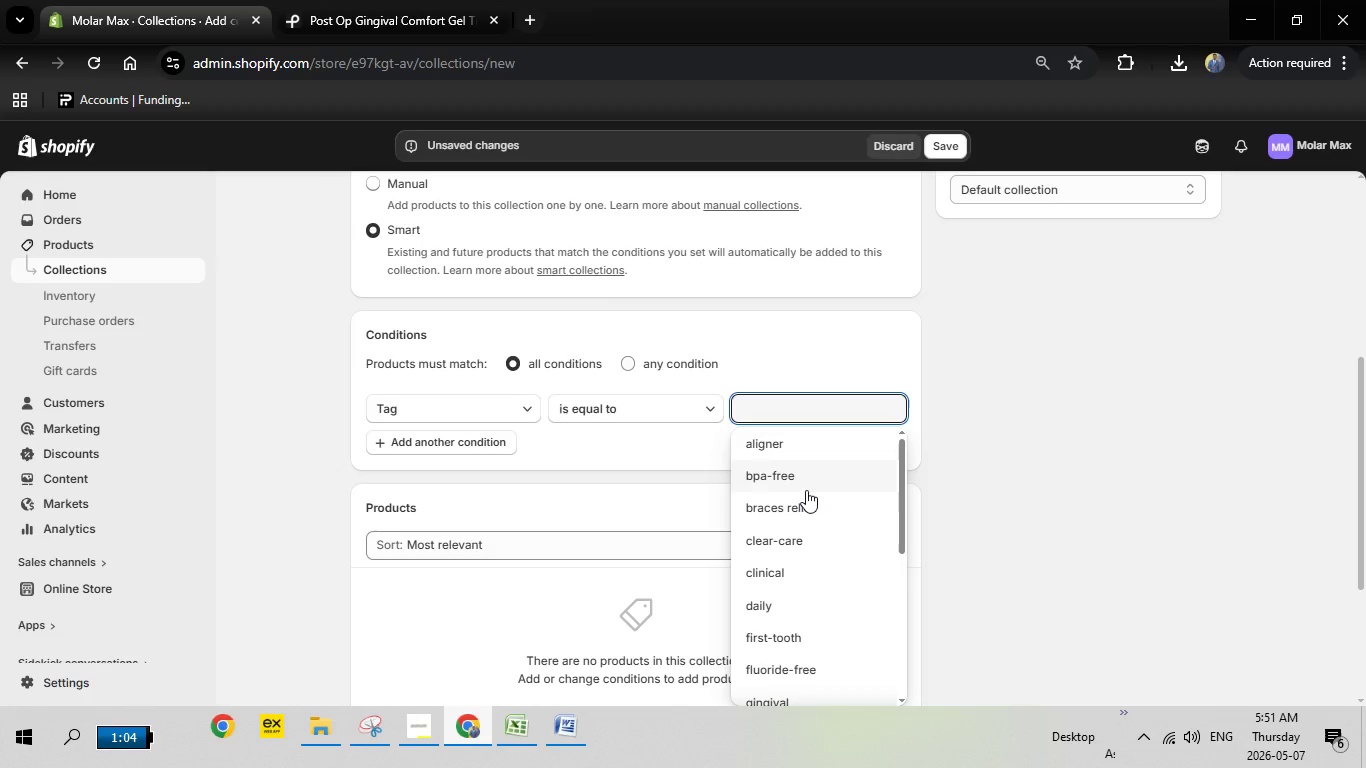 
scroll: coordinate [830, 504], scroll_direction: down, amount: 5.0
 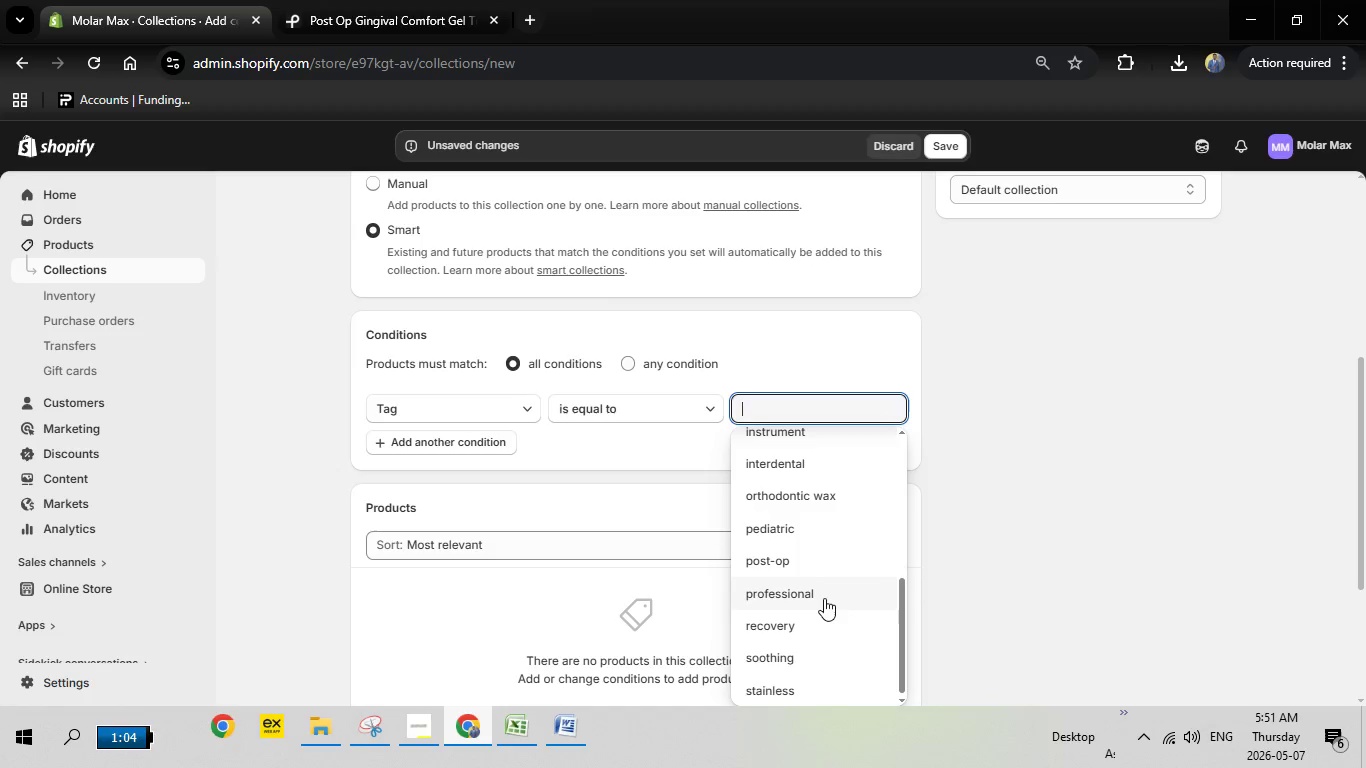 
left_click([824, 598])
 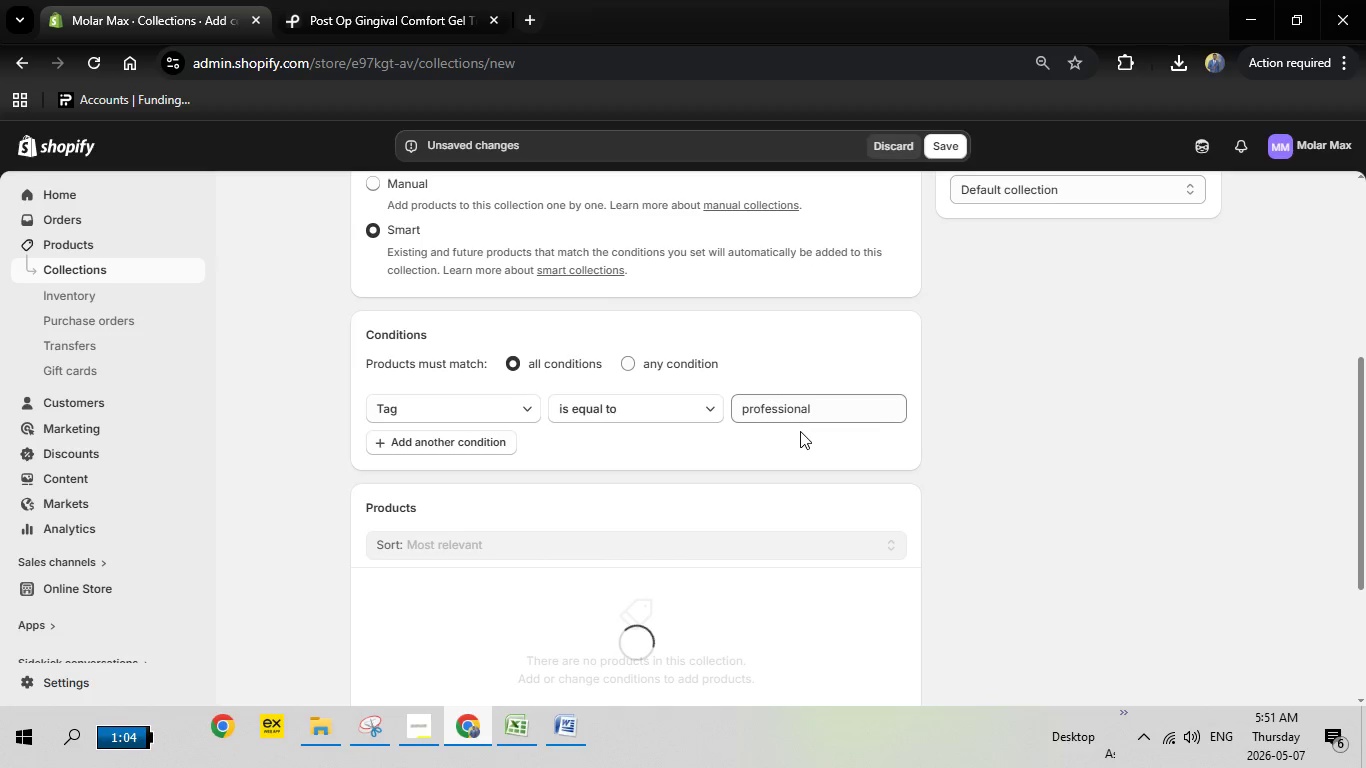 
scroll: coordinate [879, 348], scroll_direction: down, amount: 4.0
 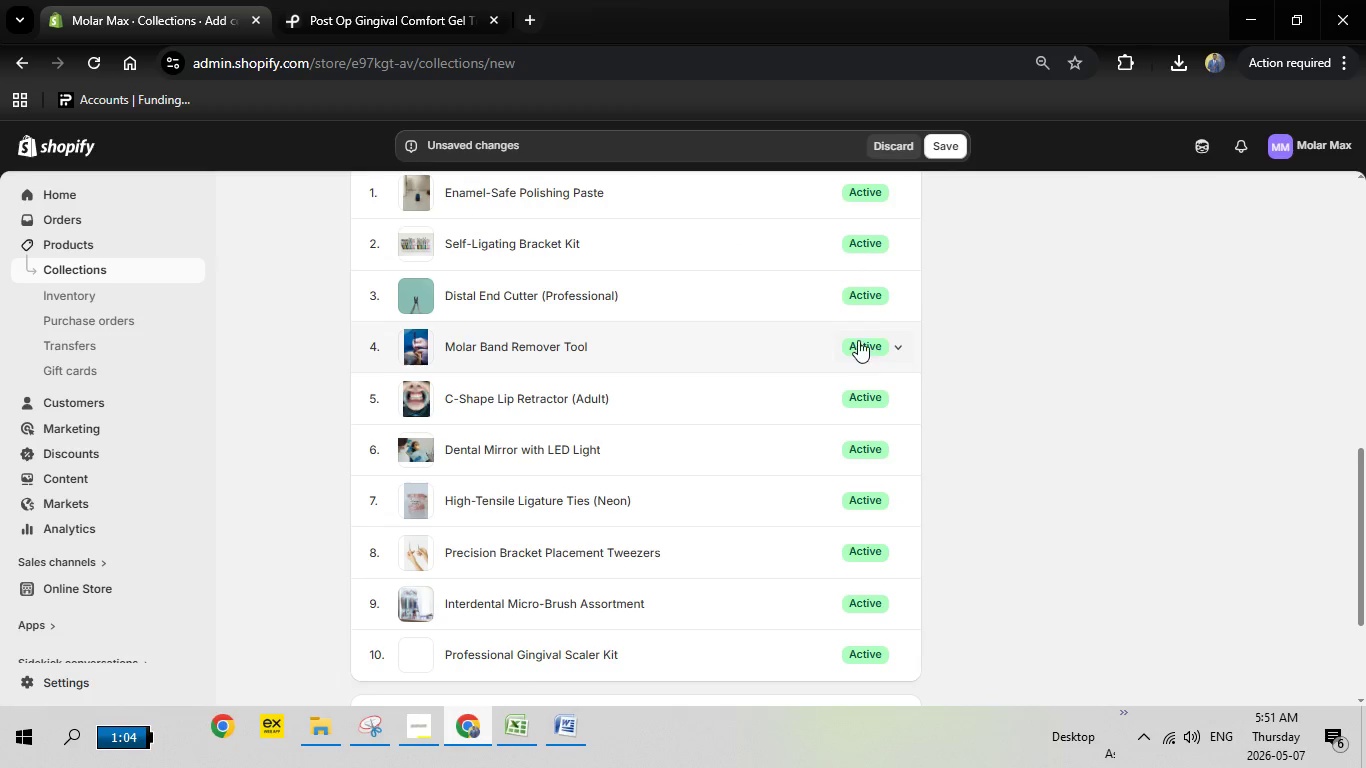 
scroll: coordinate [859, 339], scroll_direction: none, amount: 0.0
 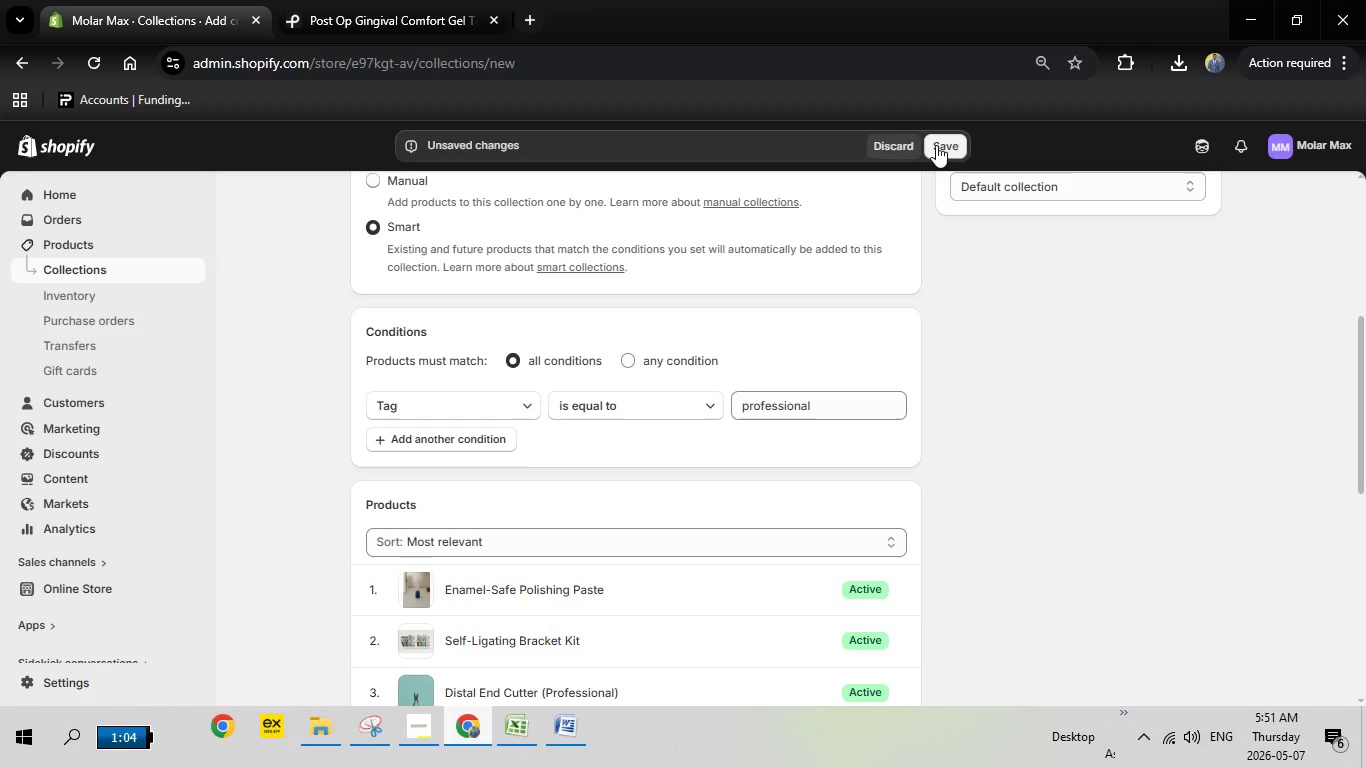 
left_click([948, 145])
 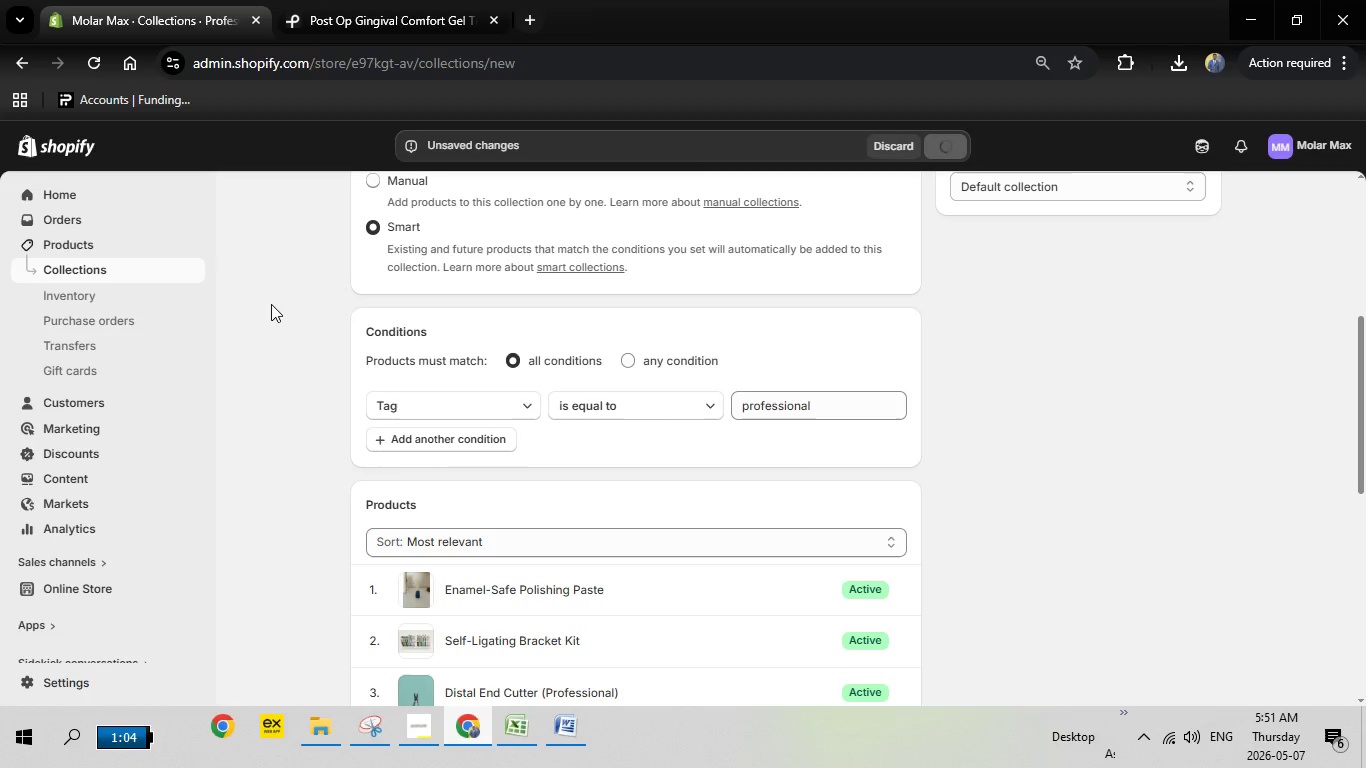 
wait(10.8)
 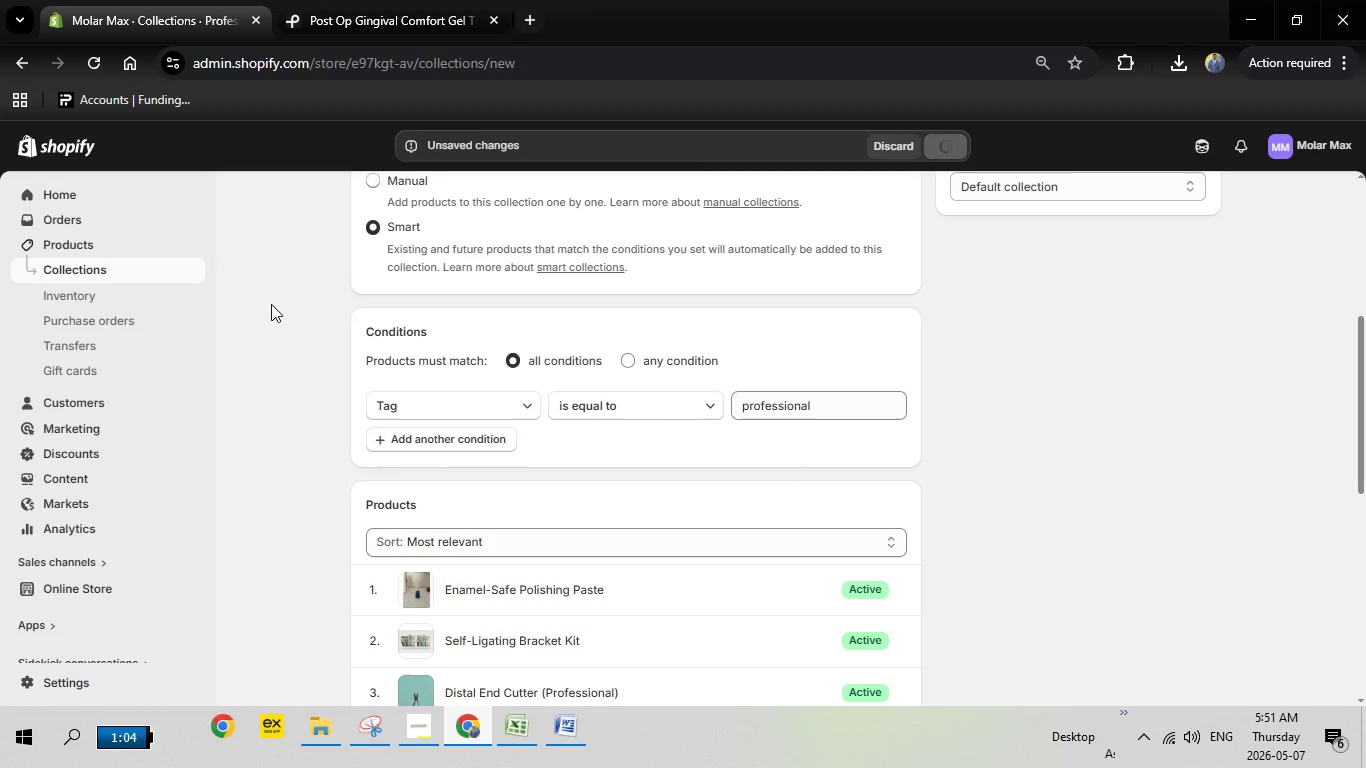 
left_click([364, 198])
 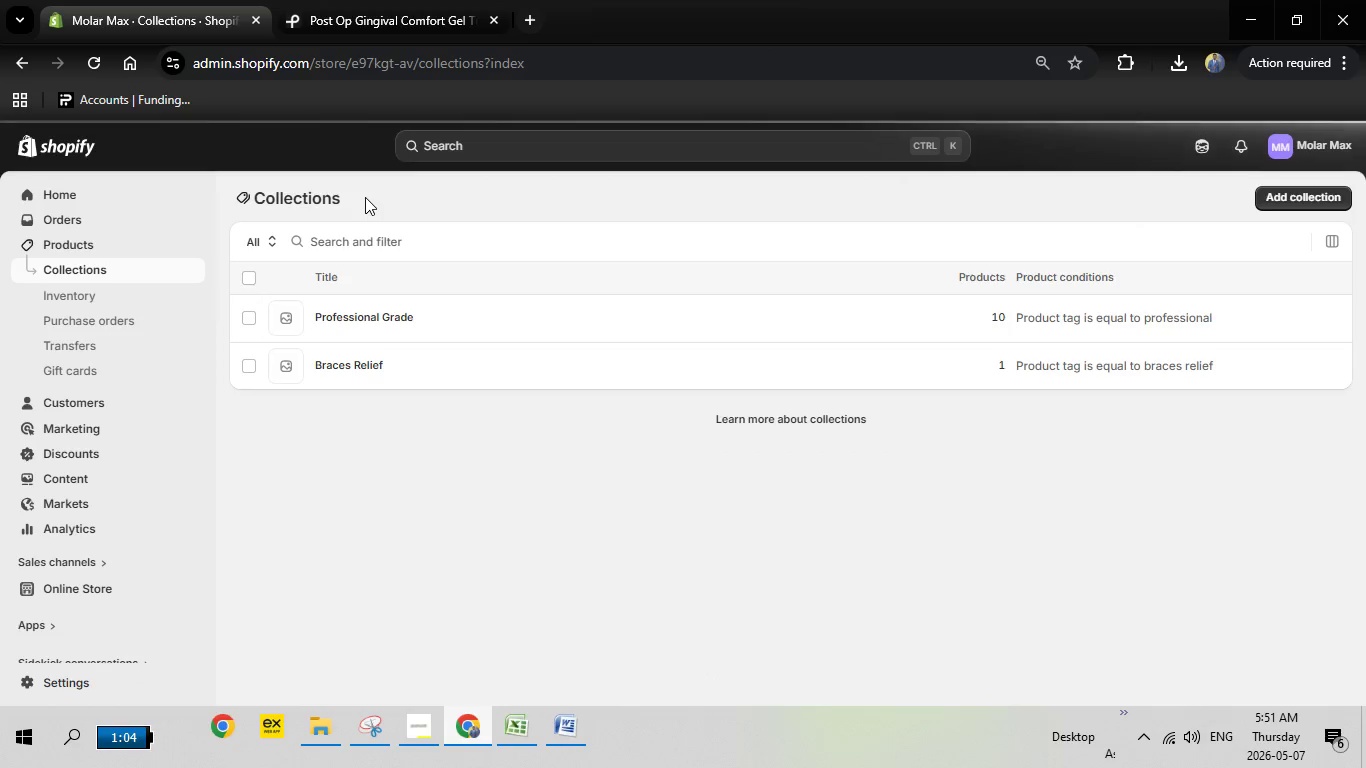 
wait(7.62)
 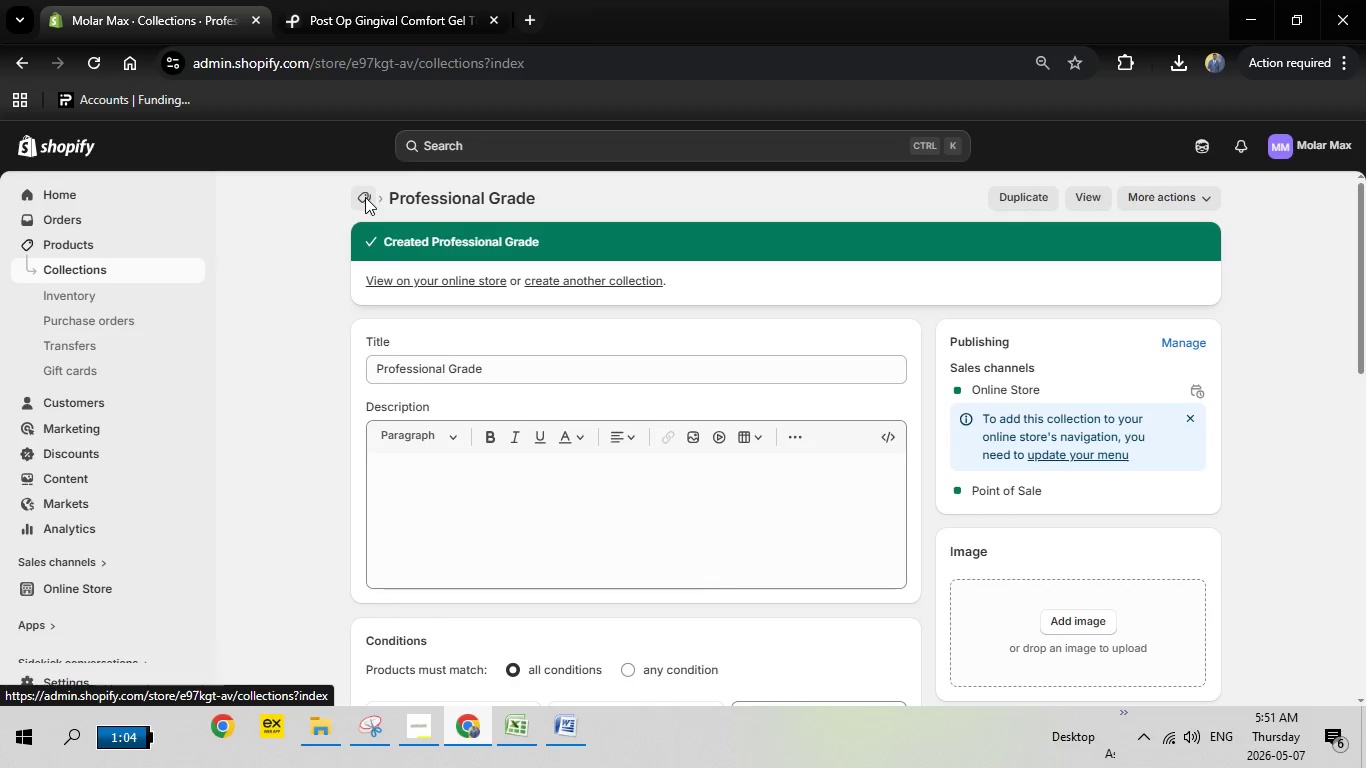 
left_click([1272, 195])
 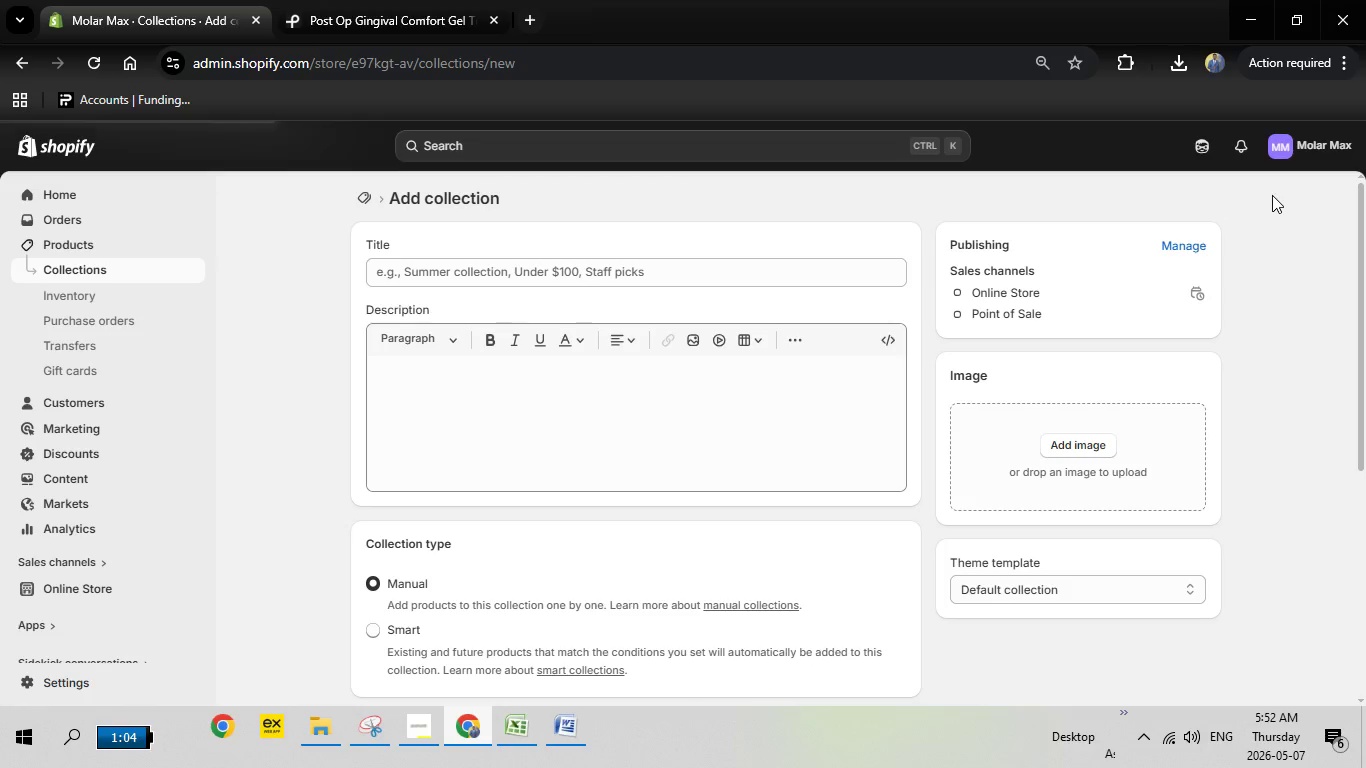 
wait(5.39)
 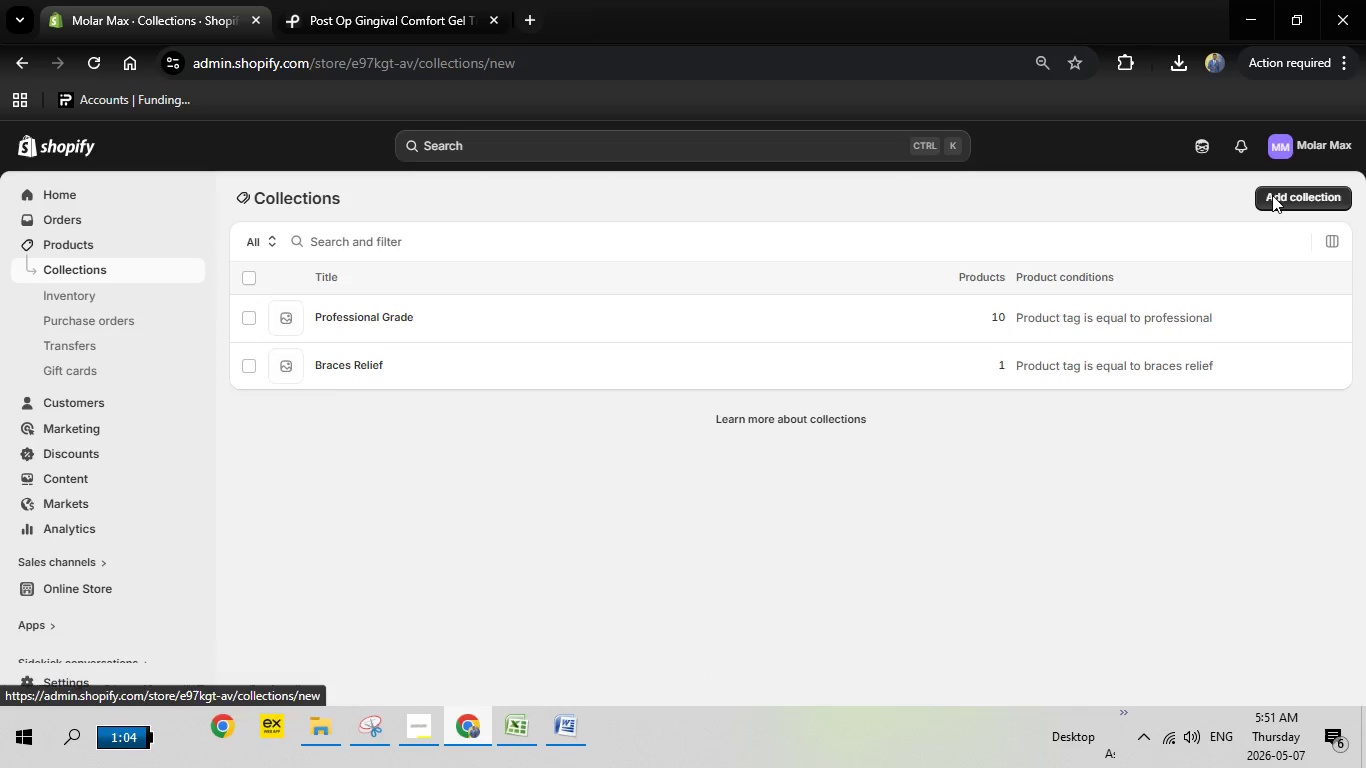 
mouse_move([1292, 44])
 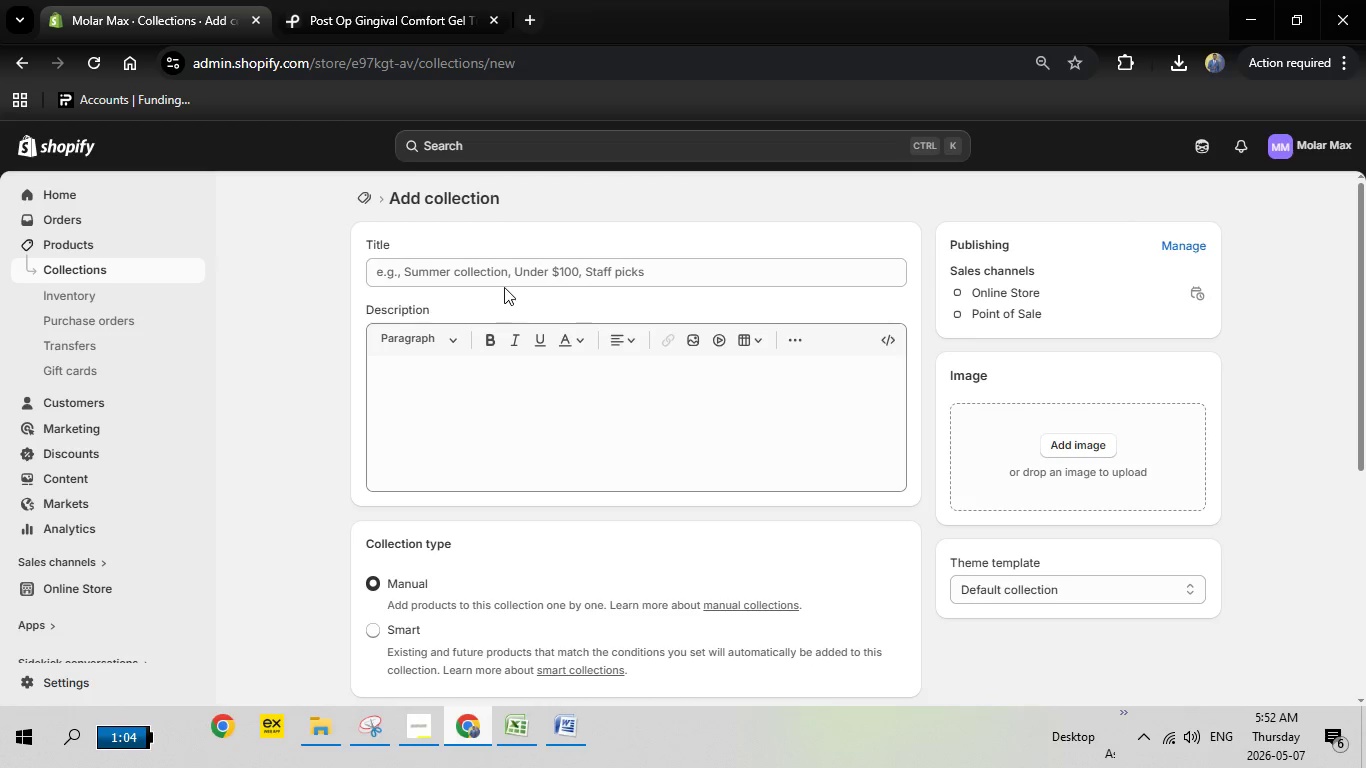 
left_click([536, 273])
 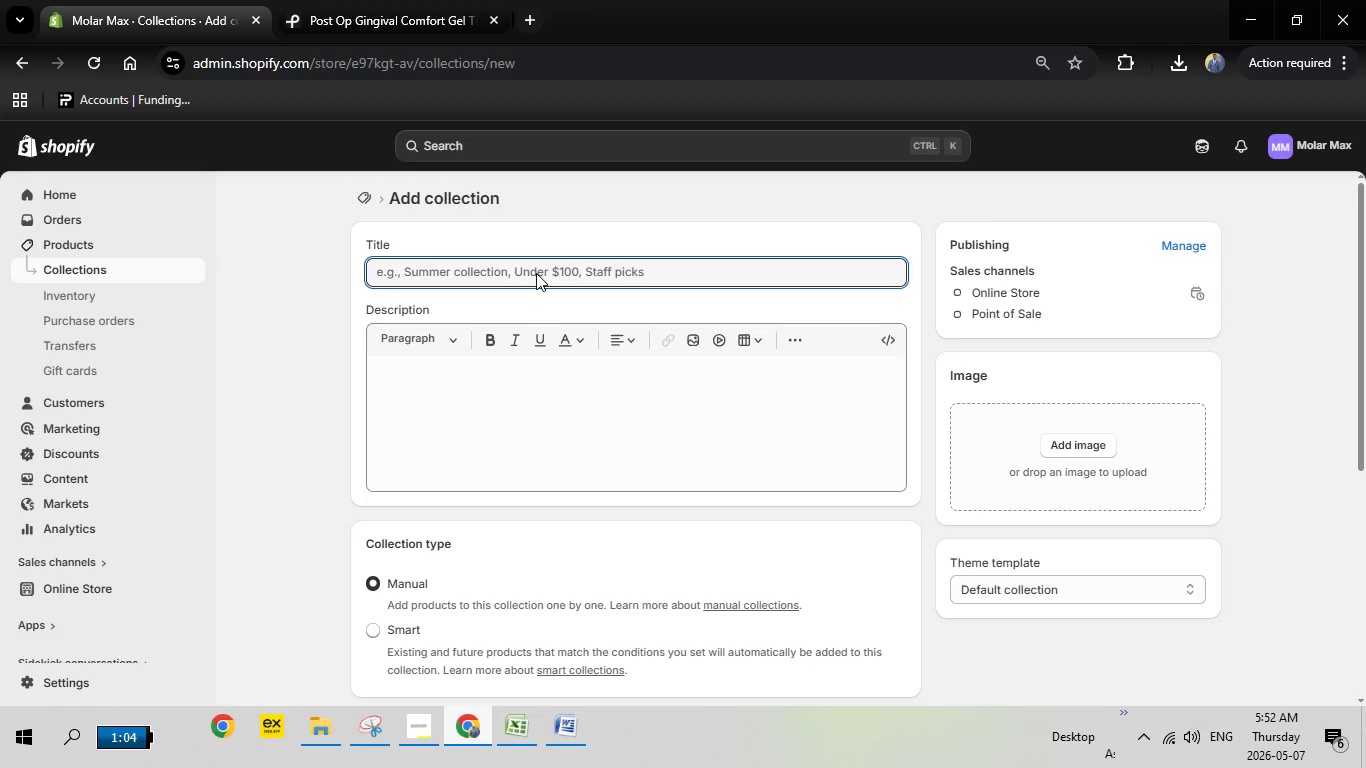 
type(Daily Hygiene)
 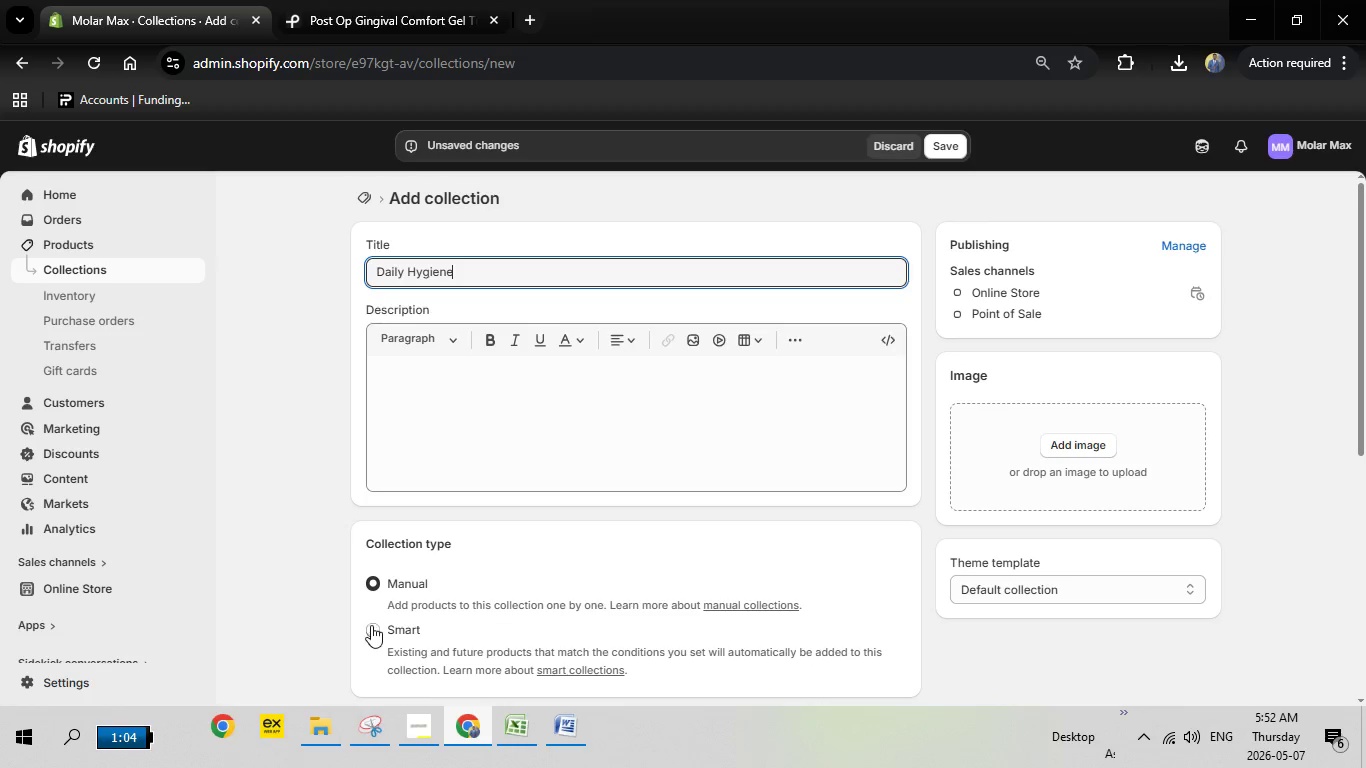 
left_click([376, 635])
 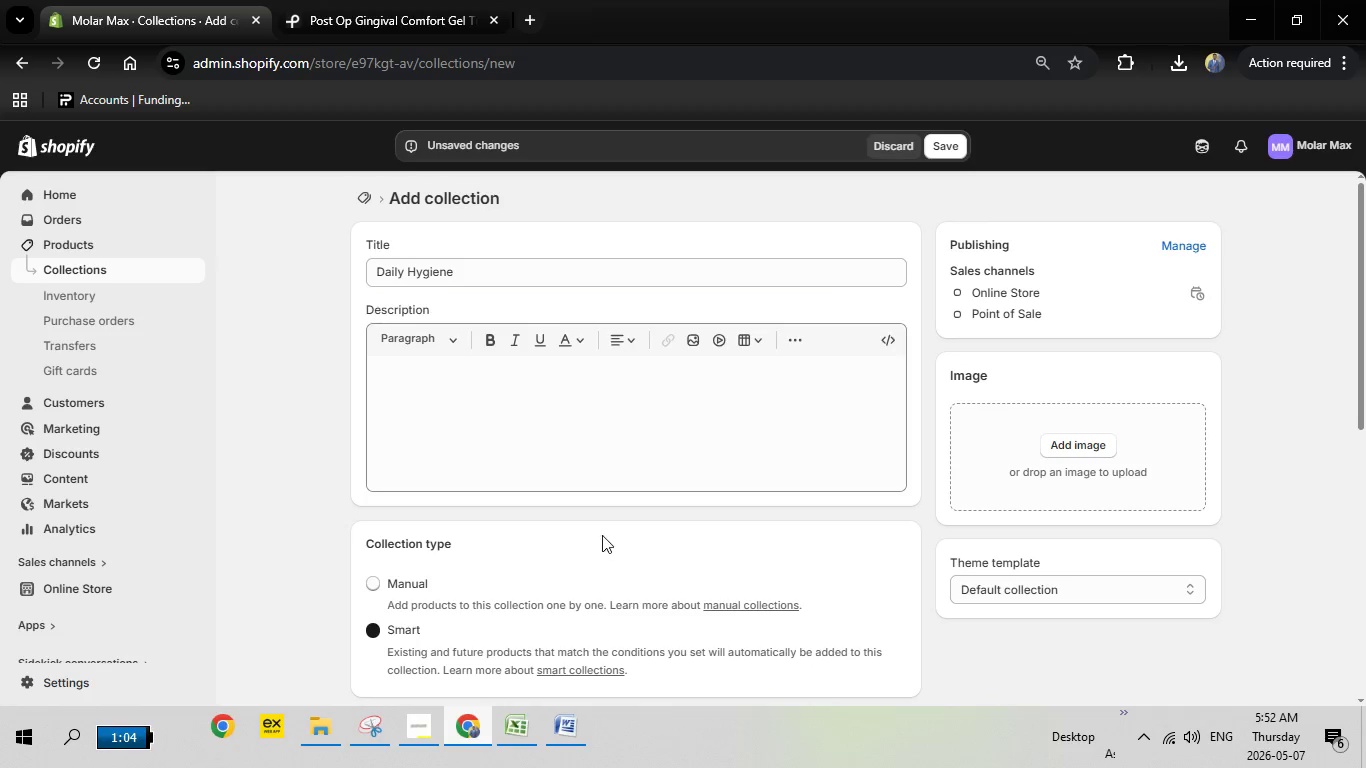 
scroll: coordinate [616, 535], scroll_direction: down, amount: 2.0
 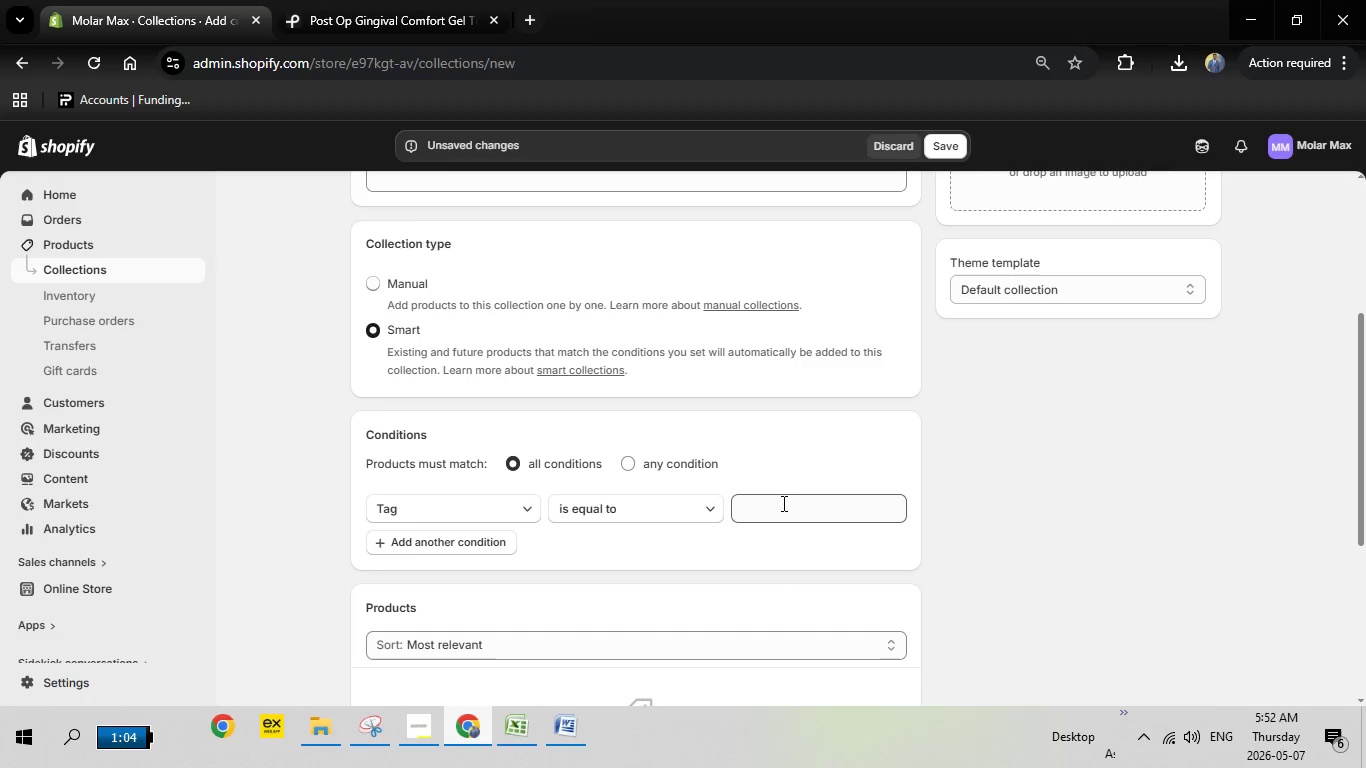 
left_click([782, 501])
 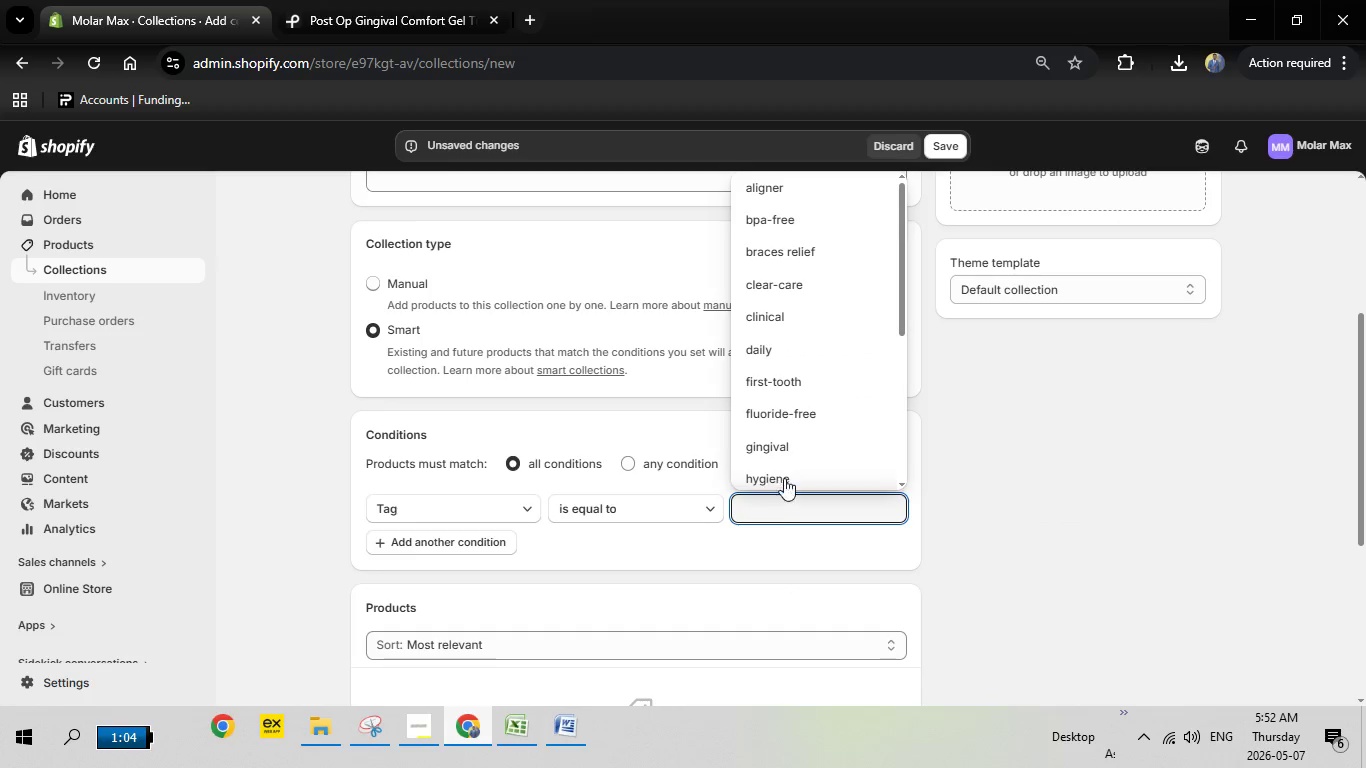 
left_click([784, 476])
 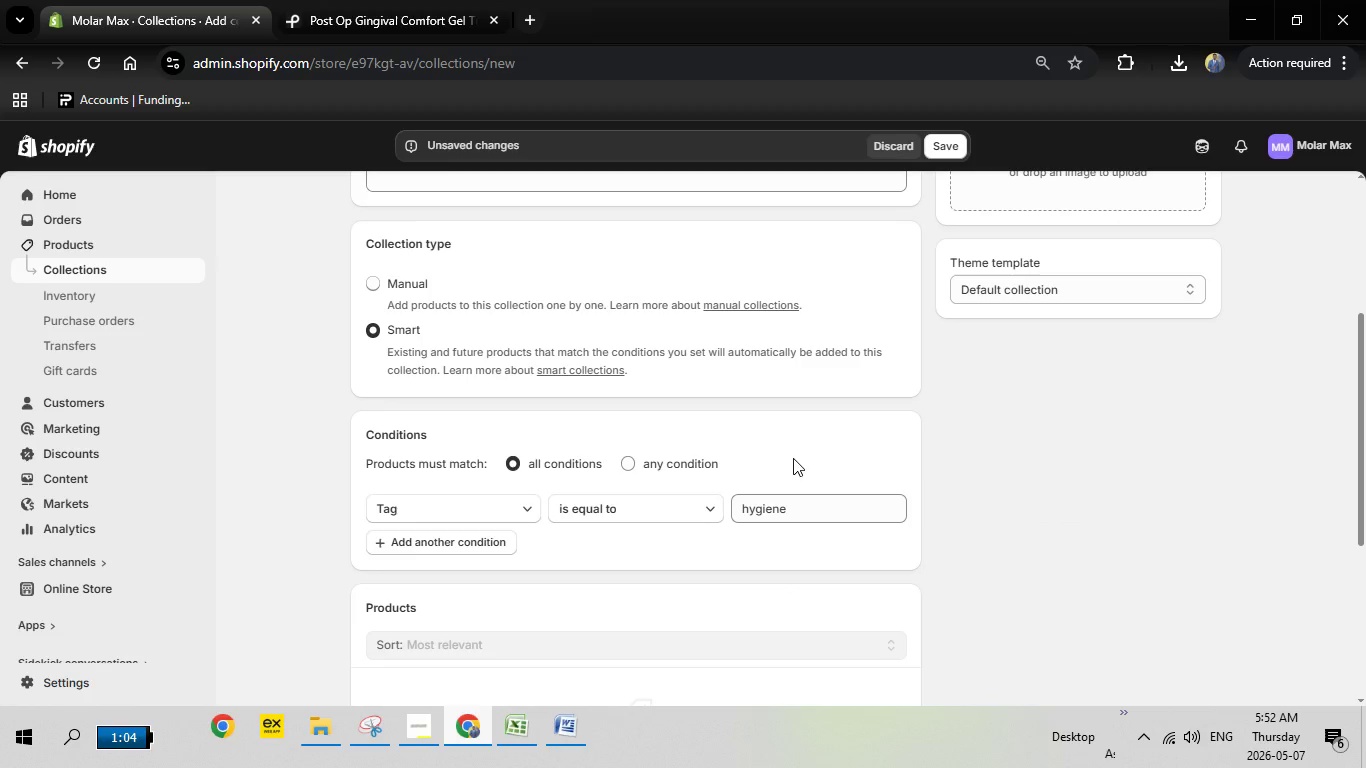 
scroll: coordinate [790, 484], scroll_direction: down, amount: 3.0
 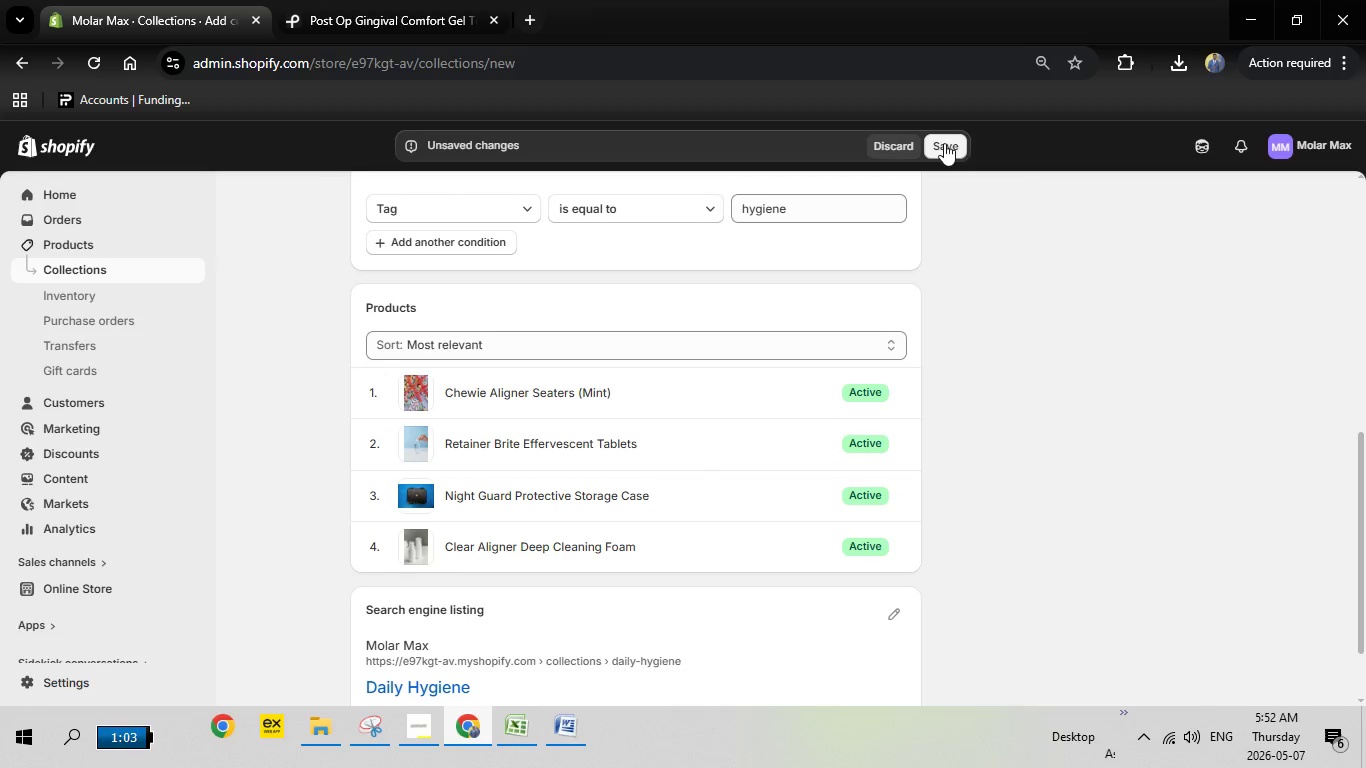 
left_click([954, 151])
 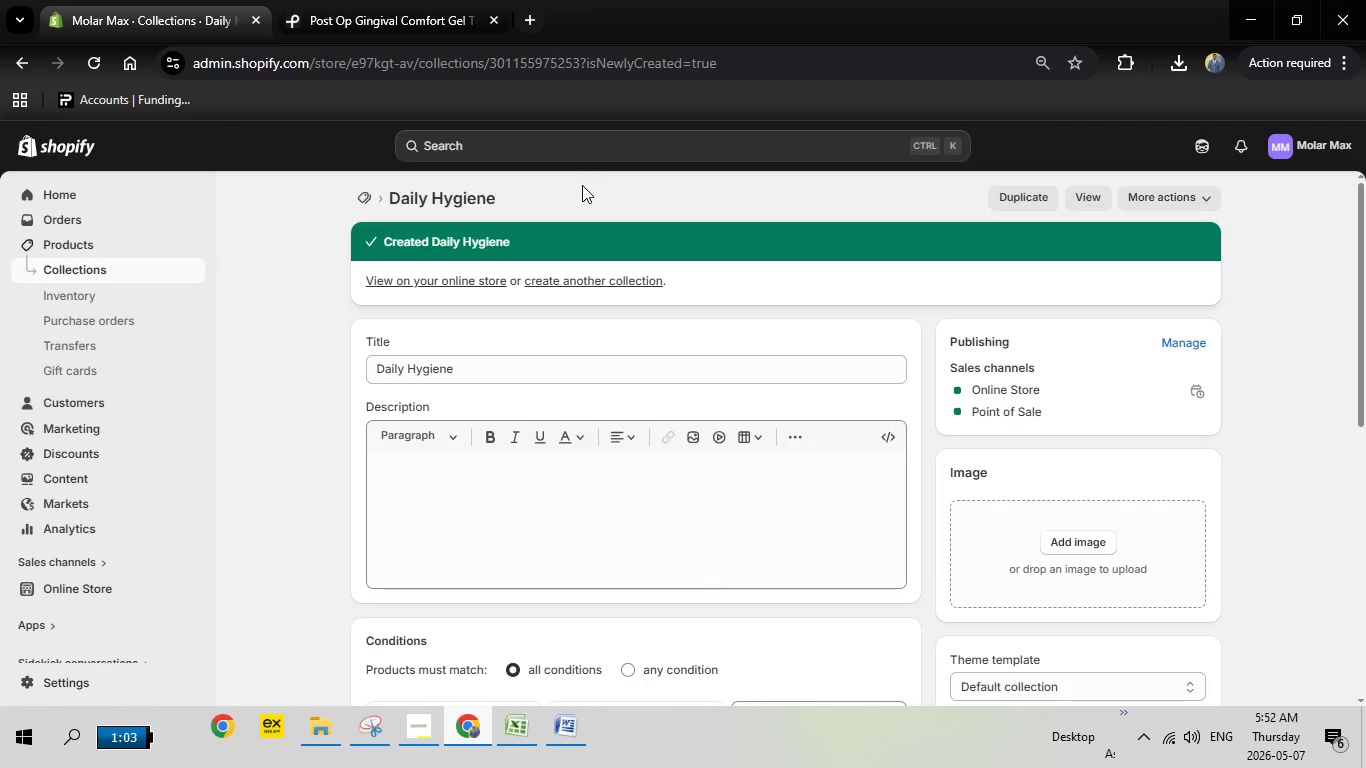 
wait(14.98)
 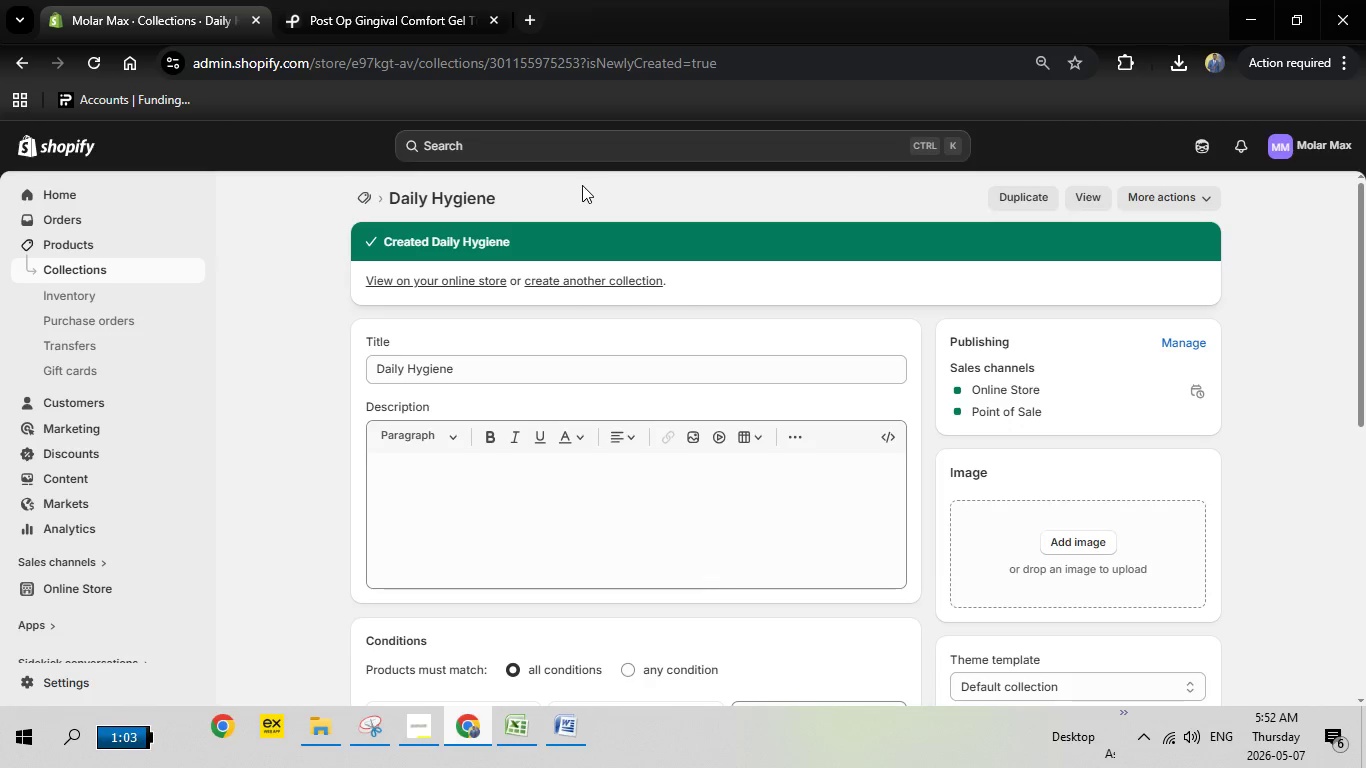 
left_click([370, 202])
 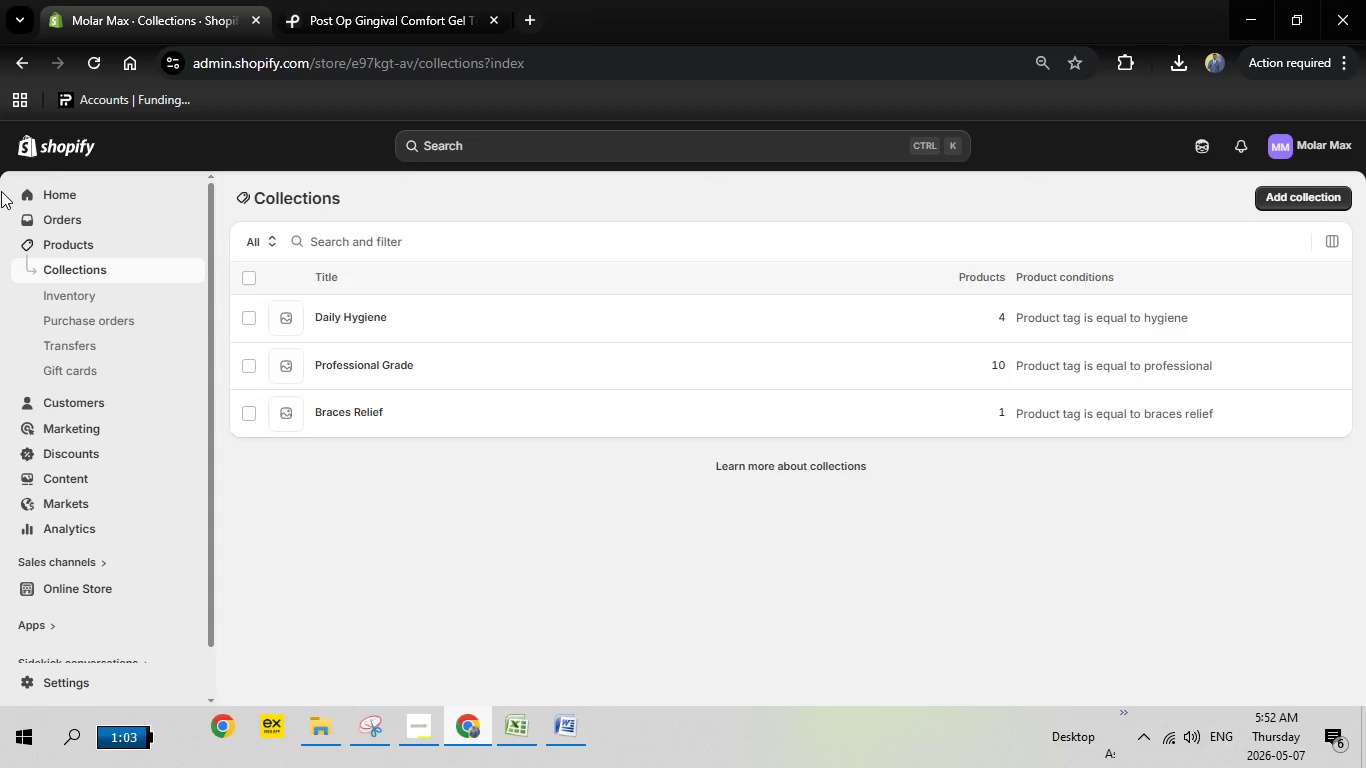 
wait(11.17)
 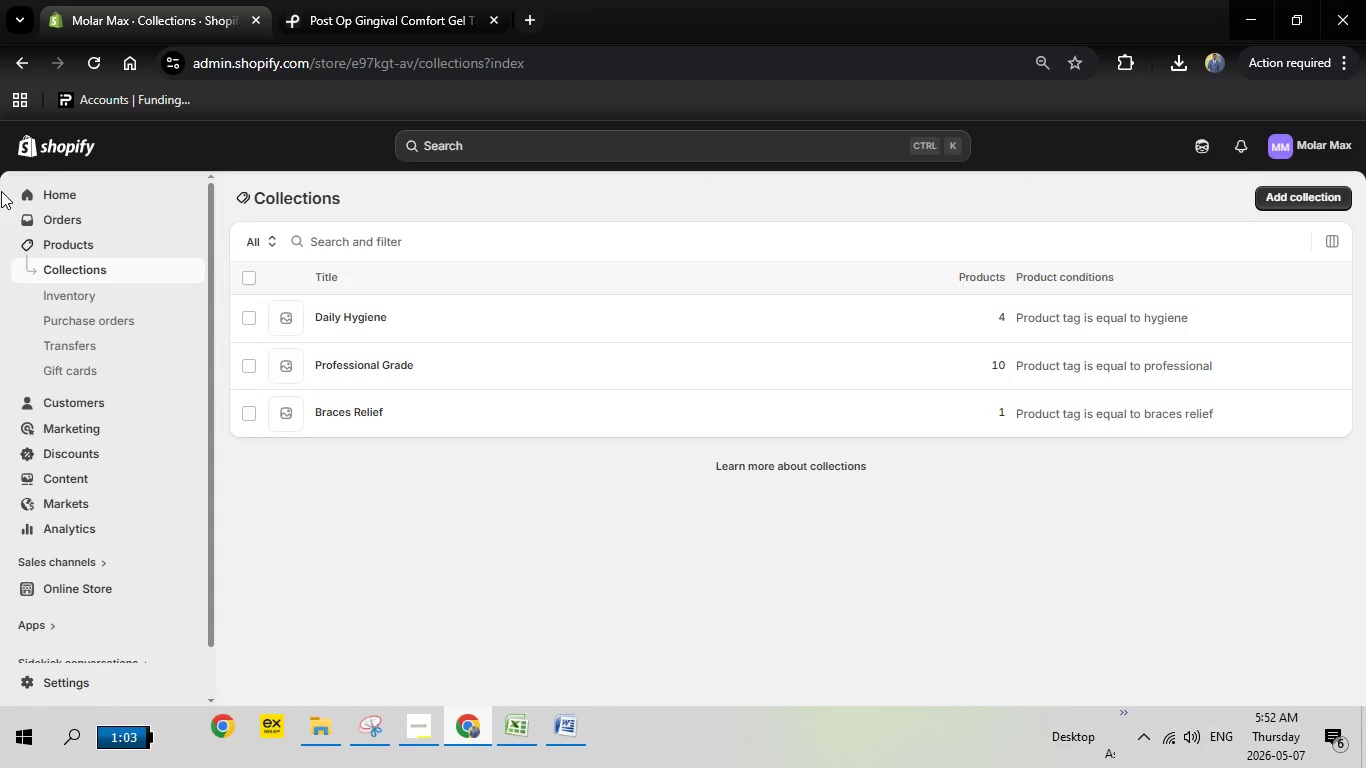 
left_click([1288, 200])
 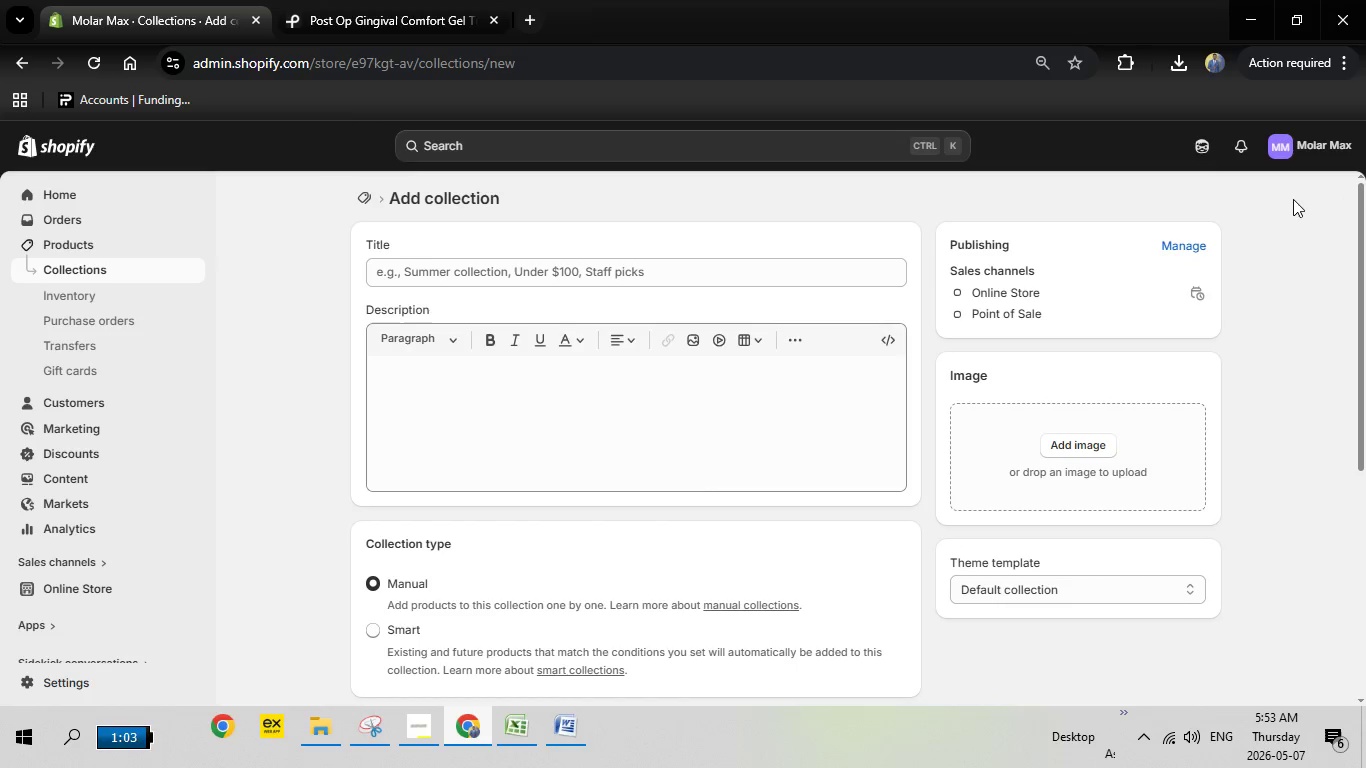 
wait(7.62)
 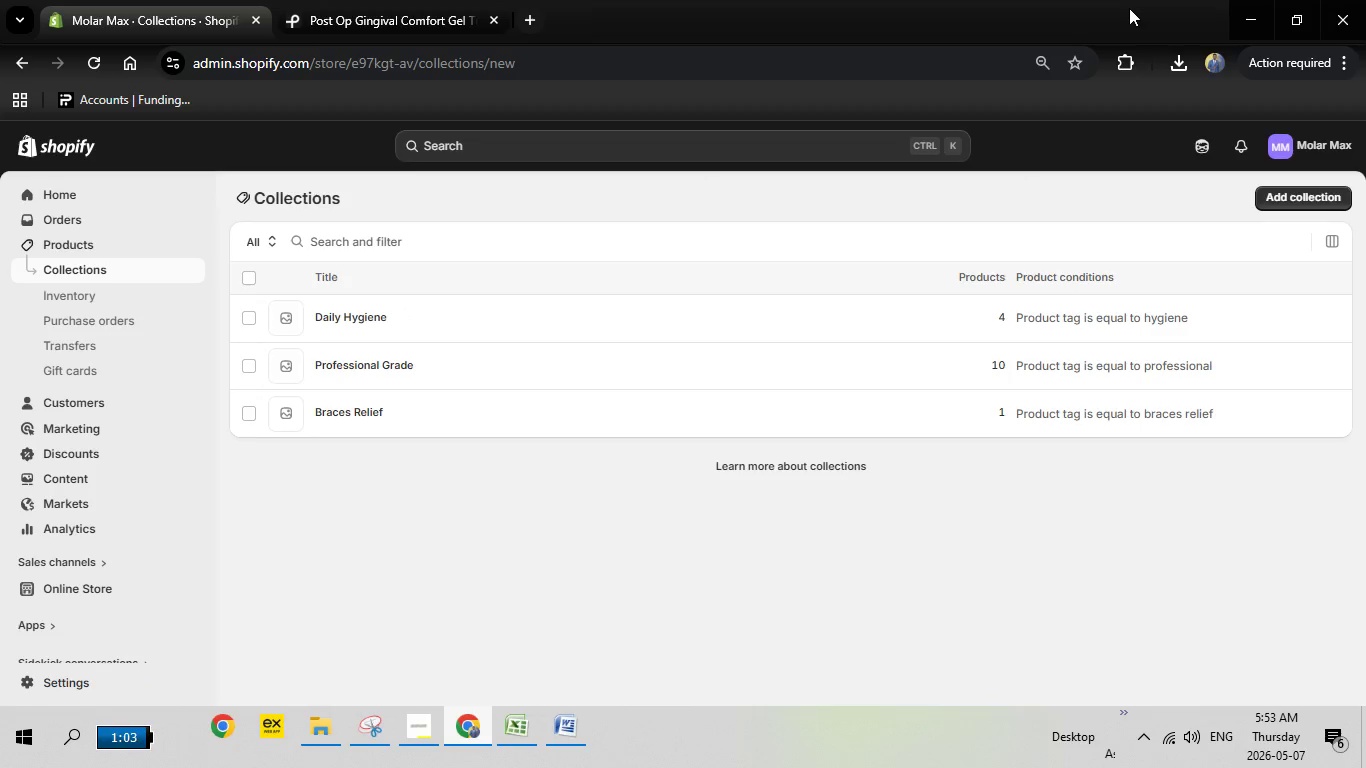 
left_click([513, 268])
 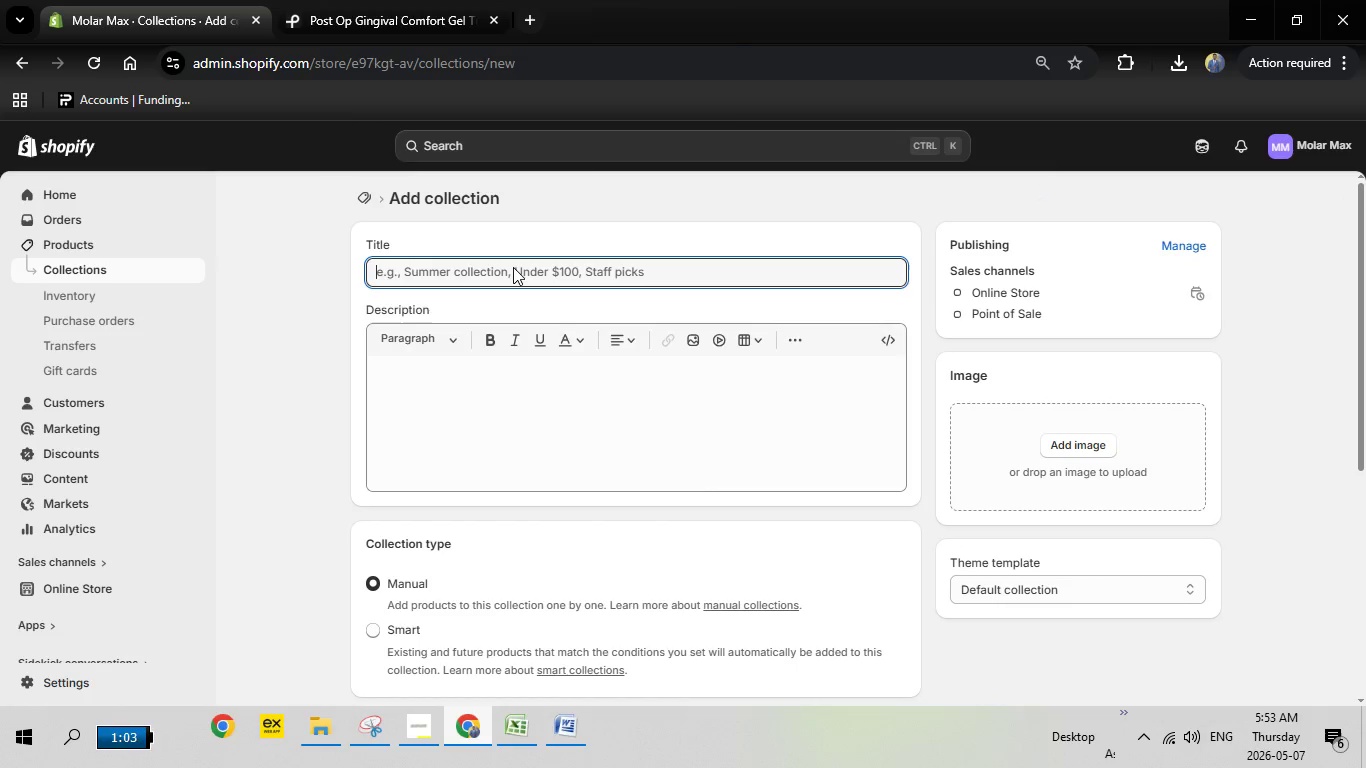 
type(Aligner Care)
 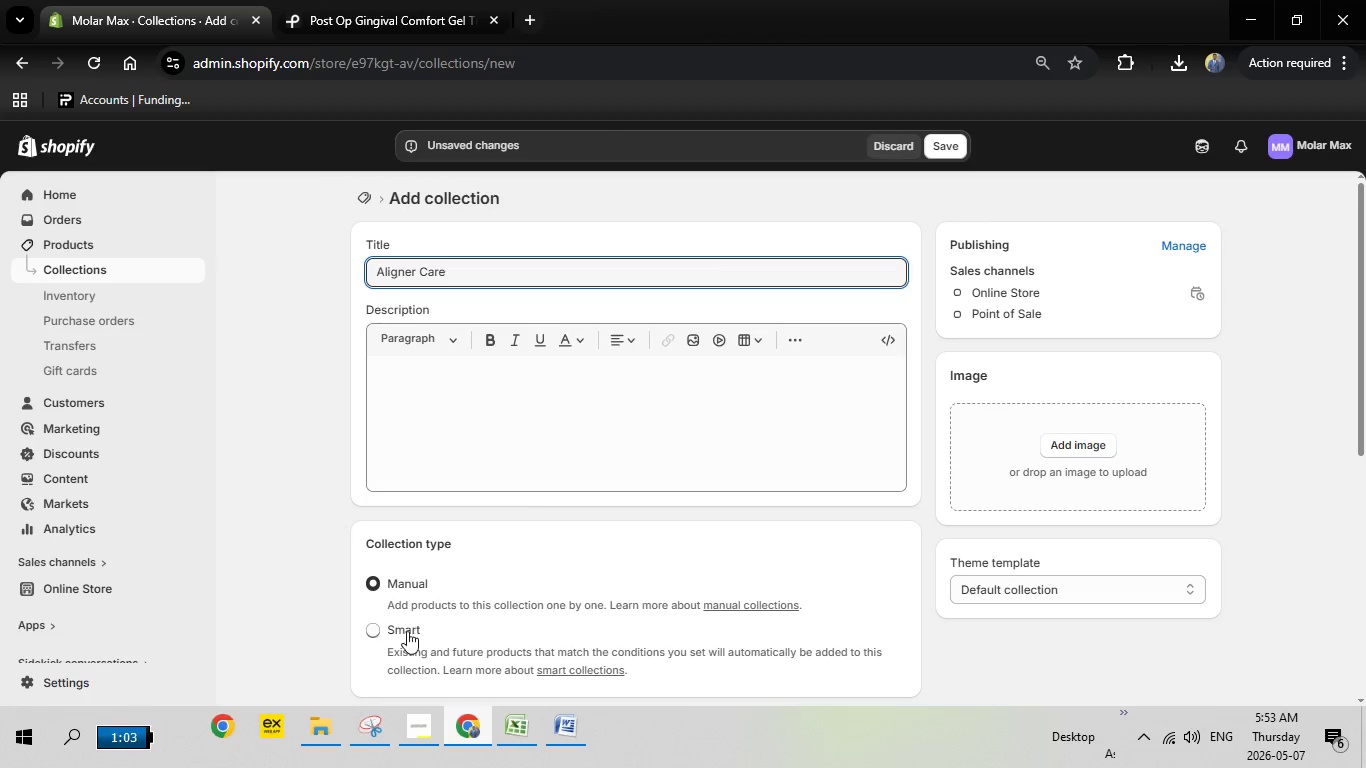 
left_click([407, 631])
 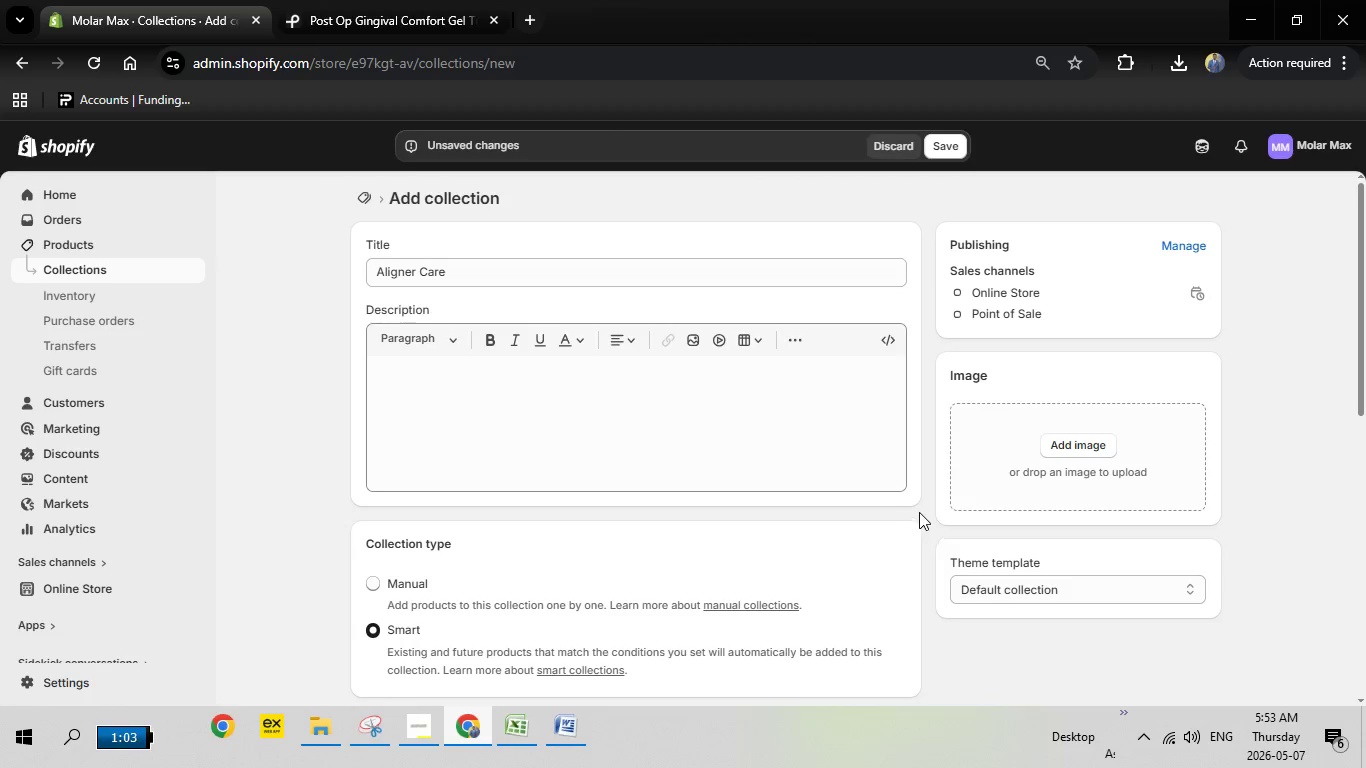 
scroll: coordinate [920, 512], scroll_direction: down, amount: 3.0
 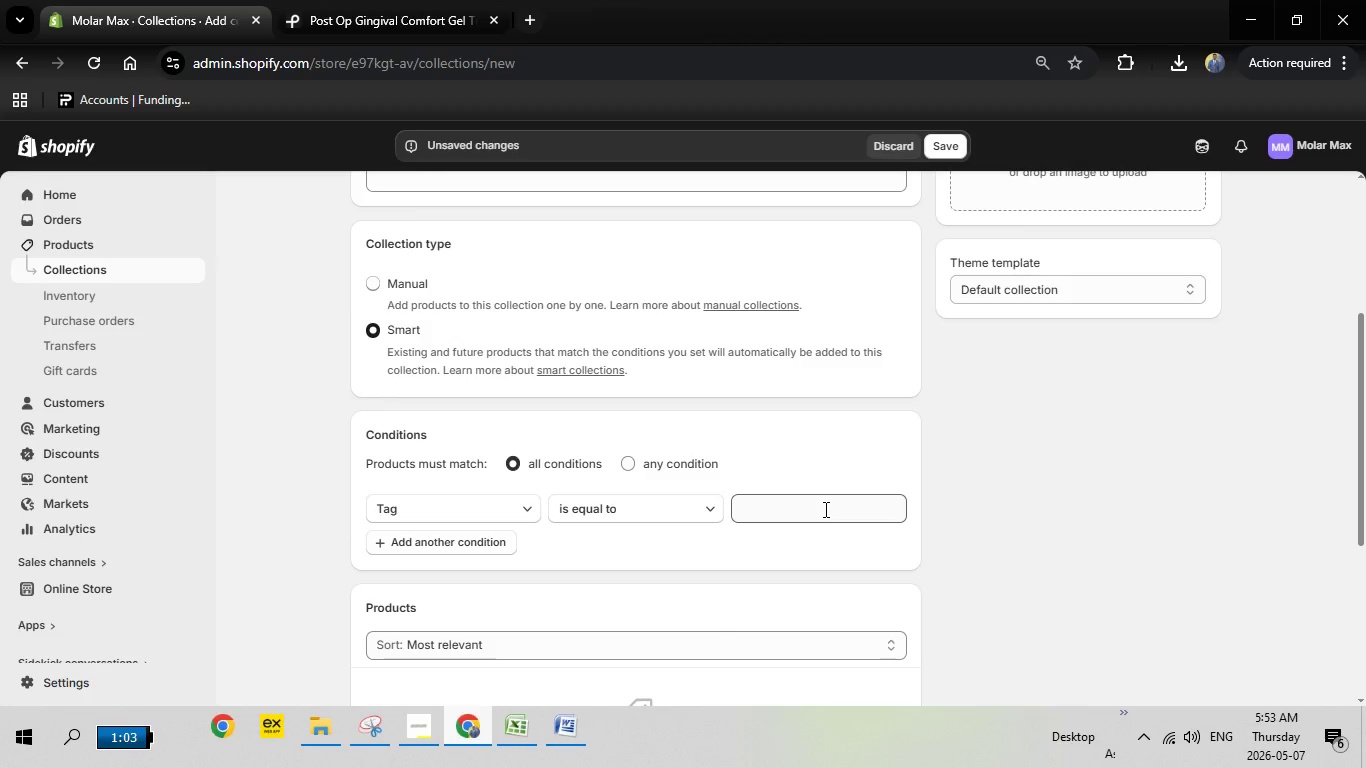 
left_click([824, 509])
 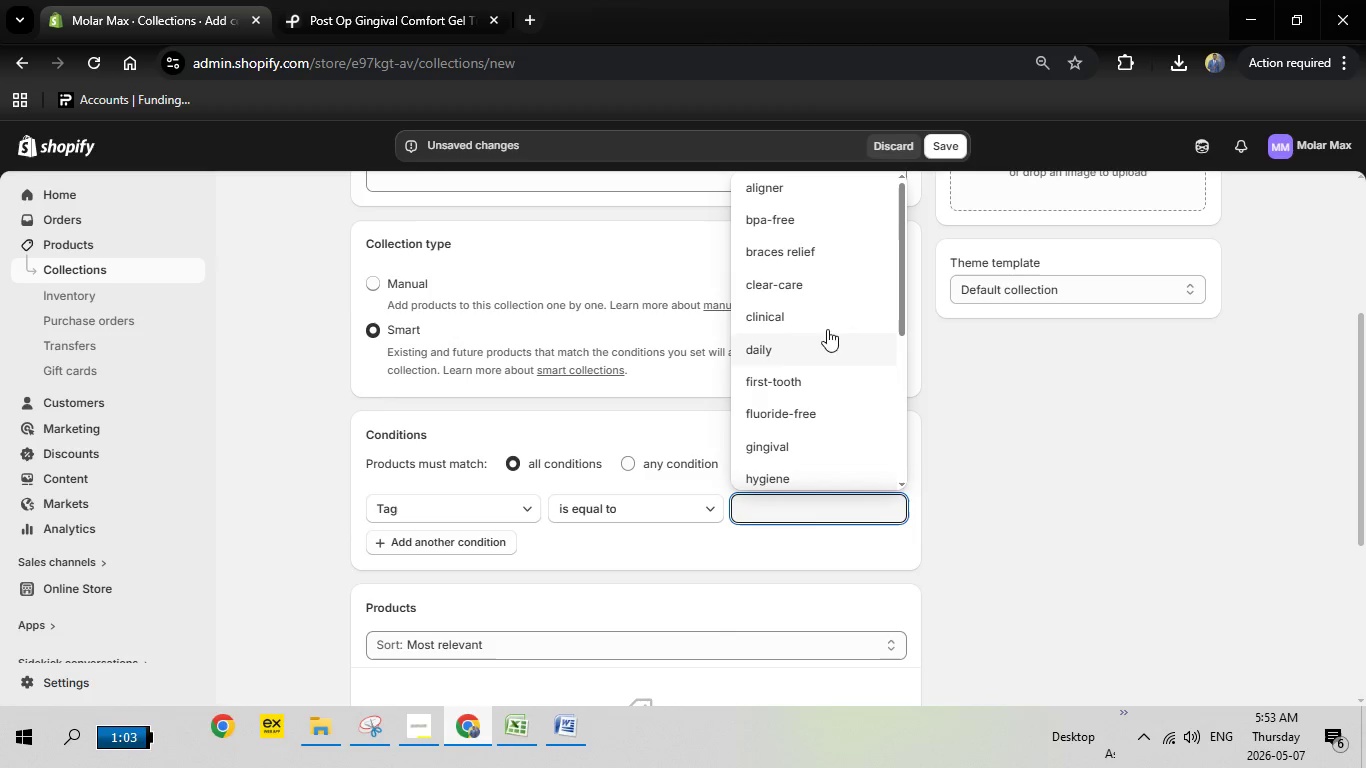 
wait(5.52)
 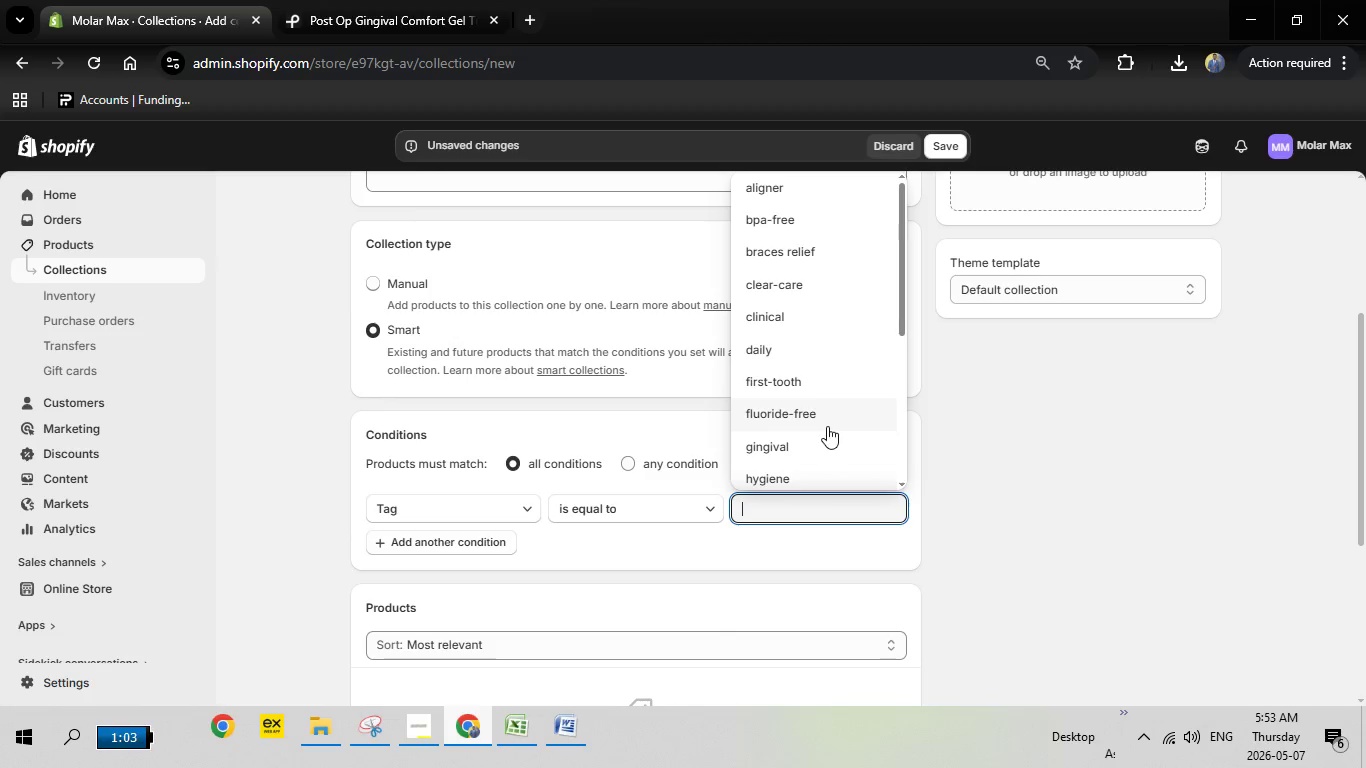 
left_click([758, 185])
 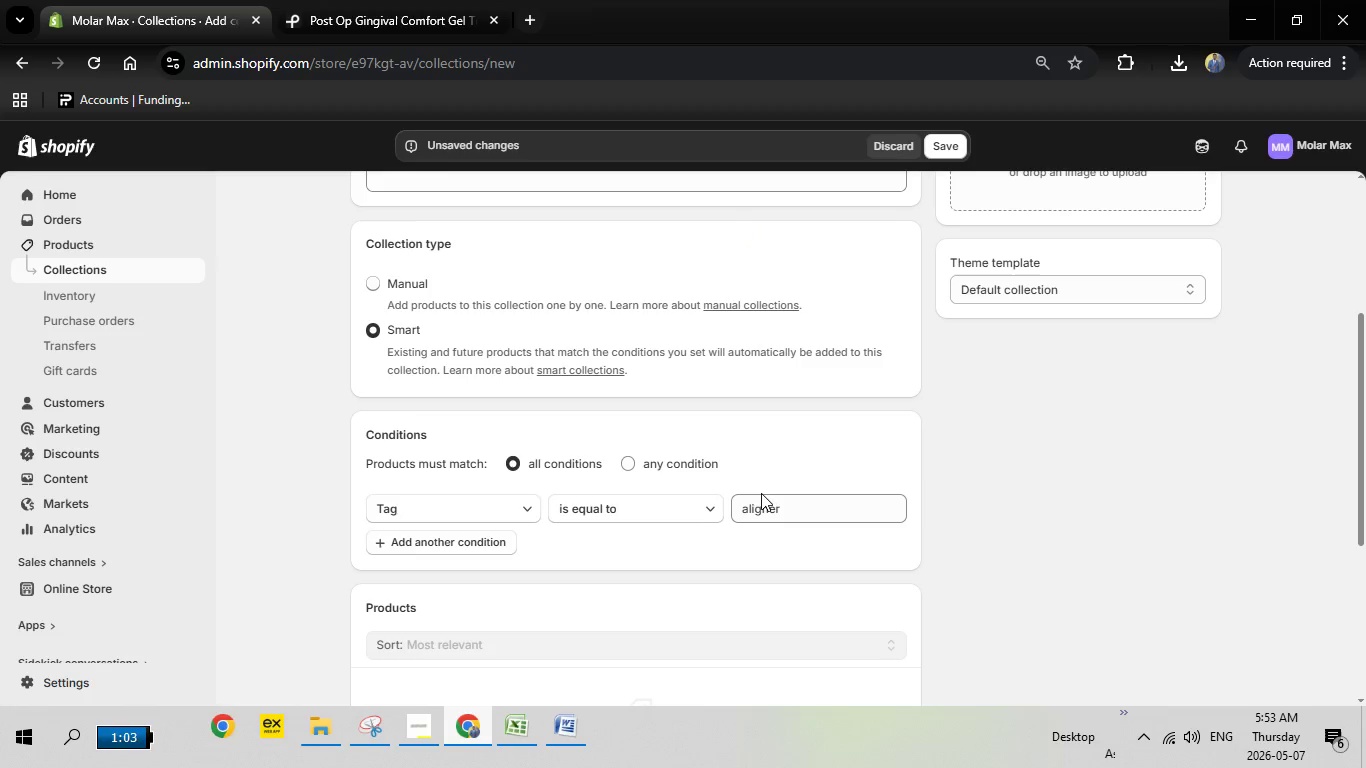 
scroll: coordinate [810, 410], scroll_direction: down, amount: 3.0
 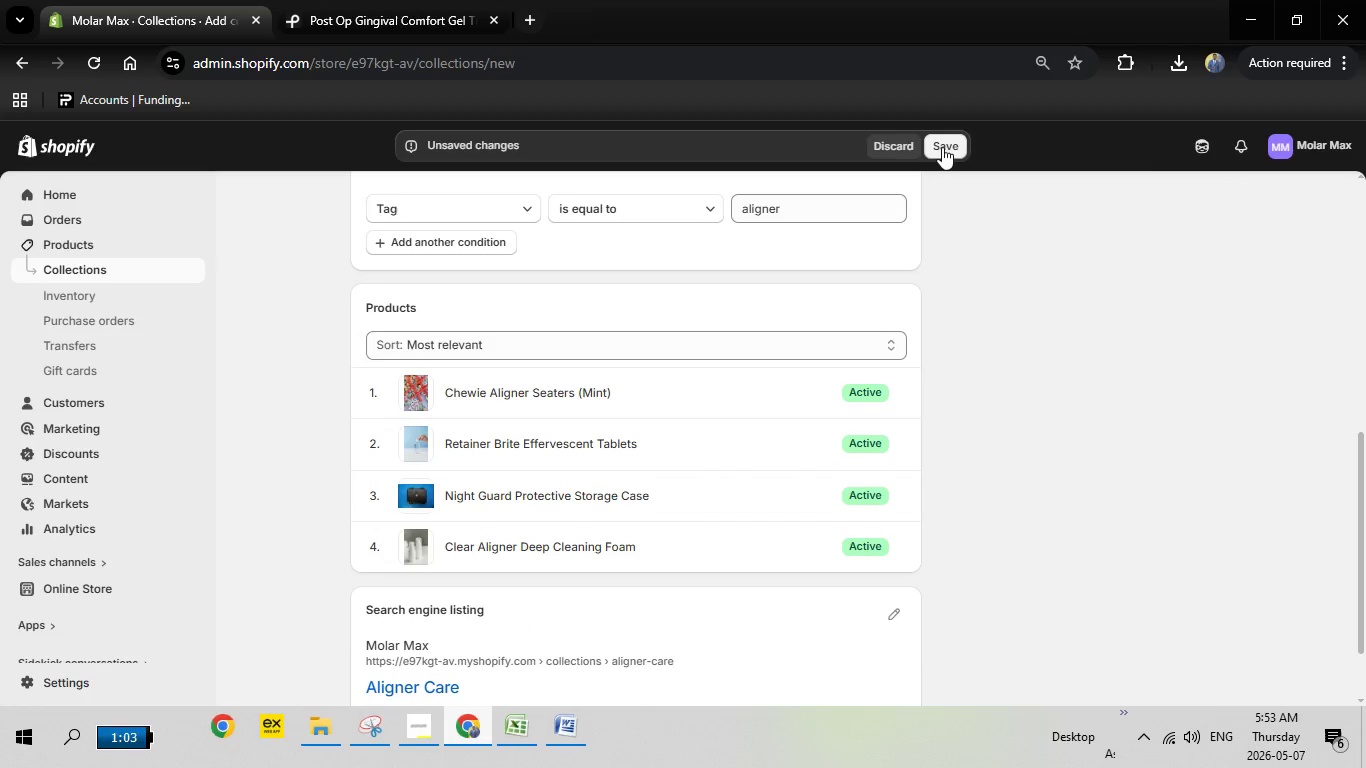 
left_click([942, 147])
 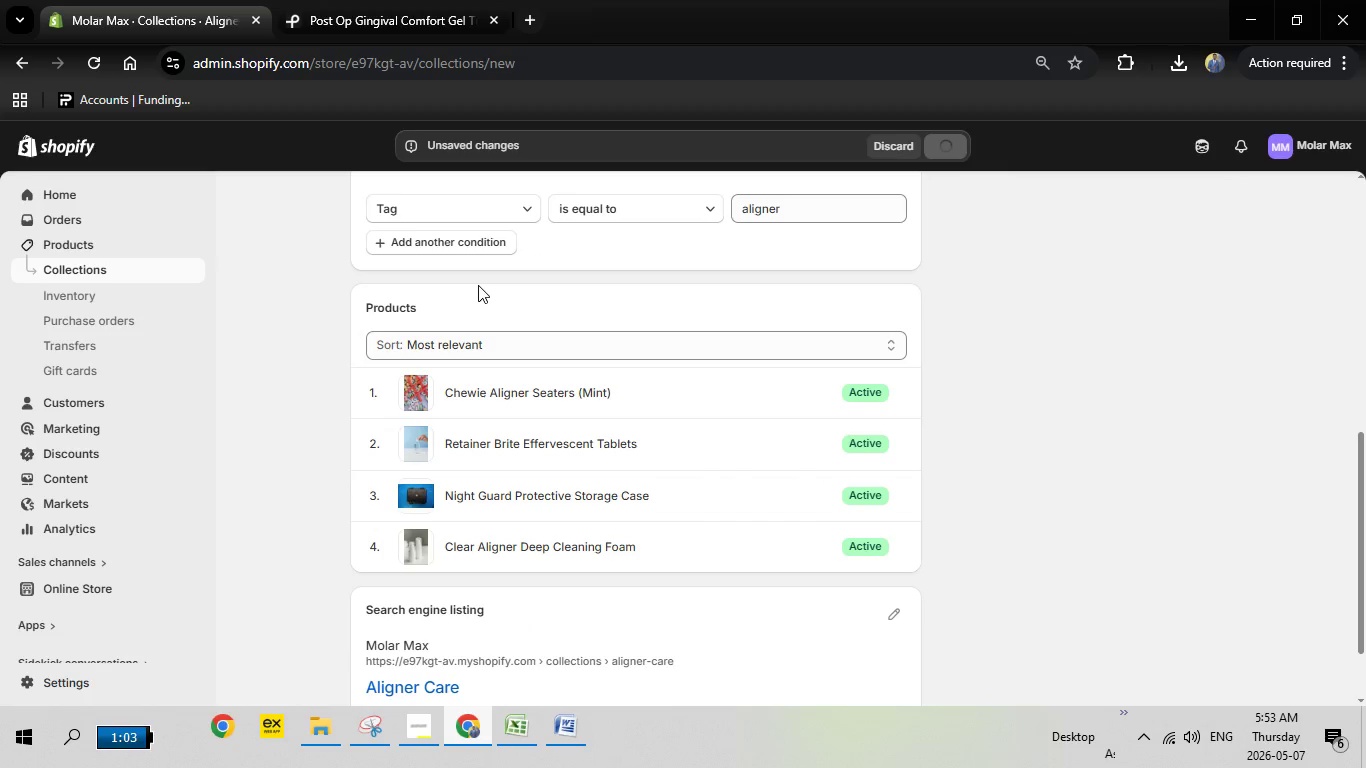 
wait(9.53)
 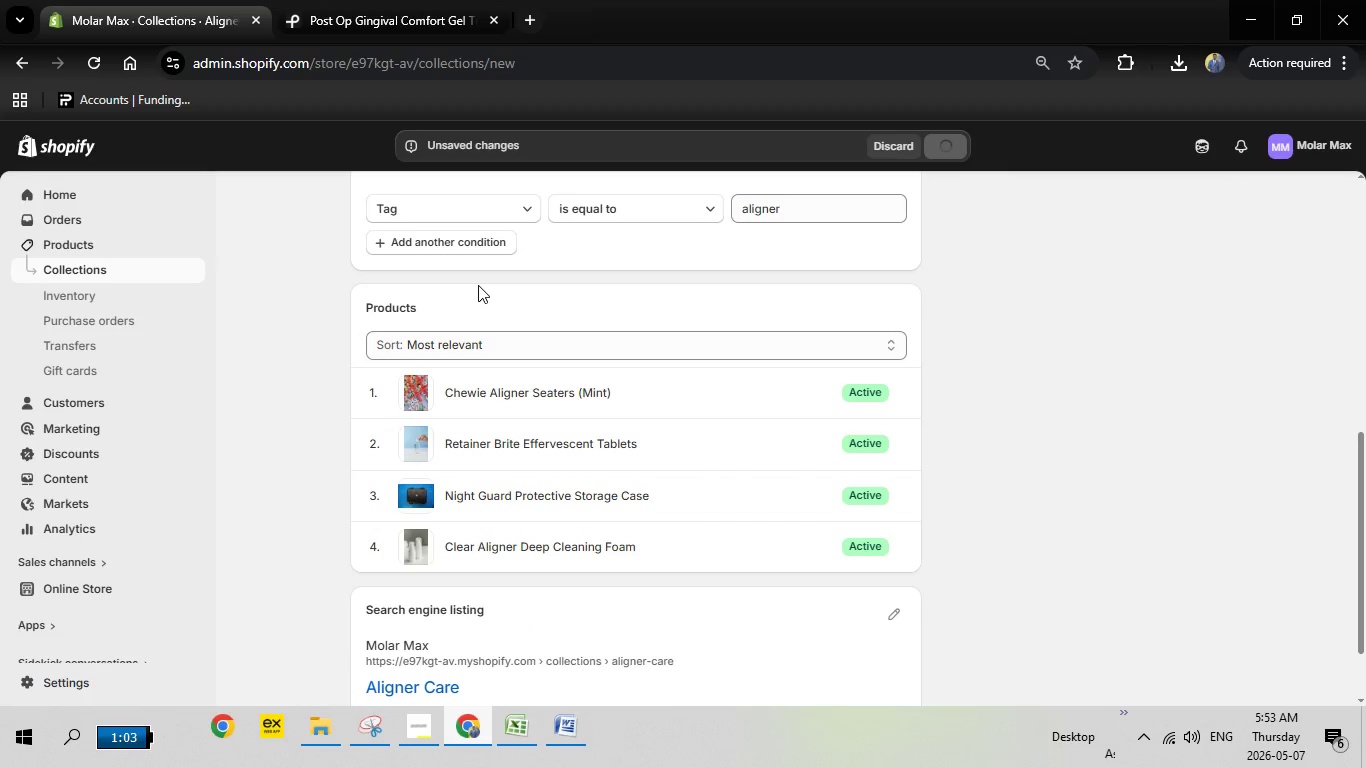 
left_click([360, 193])
 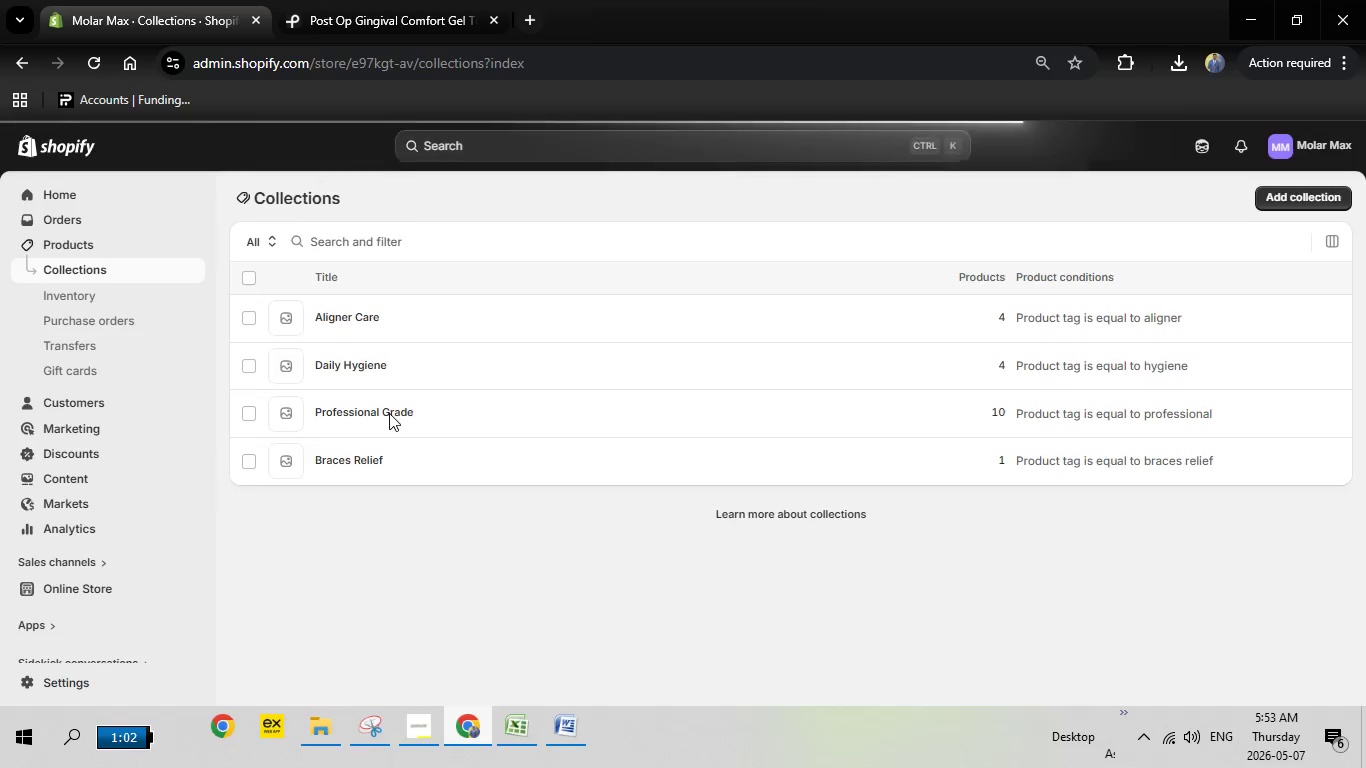 
wait(7.3)
 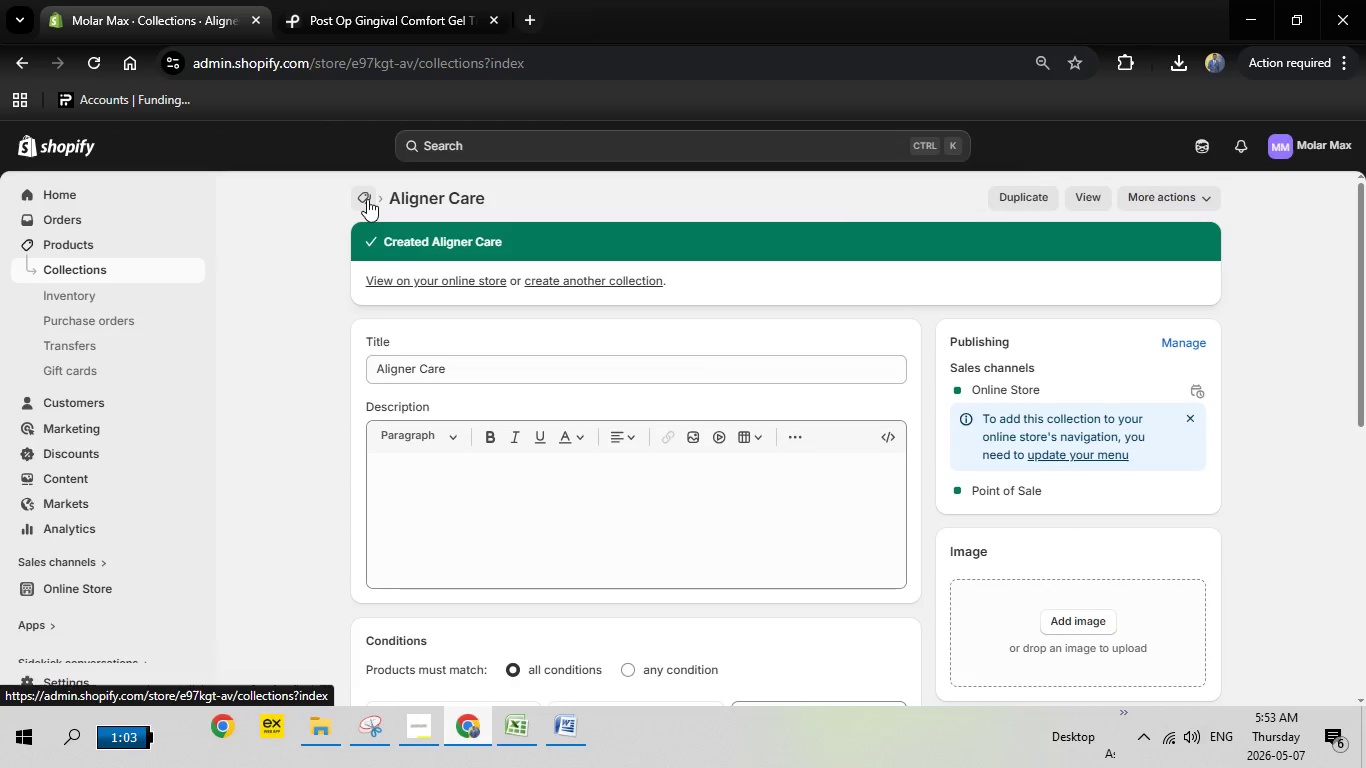 
left_click([1324, 195])
 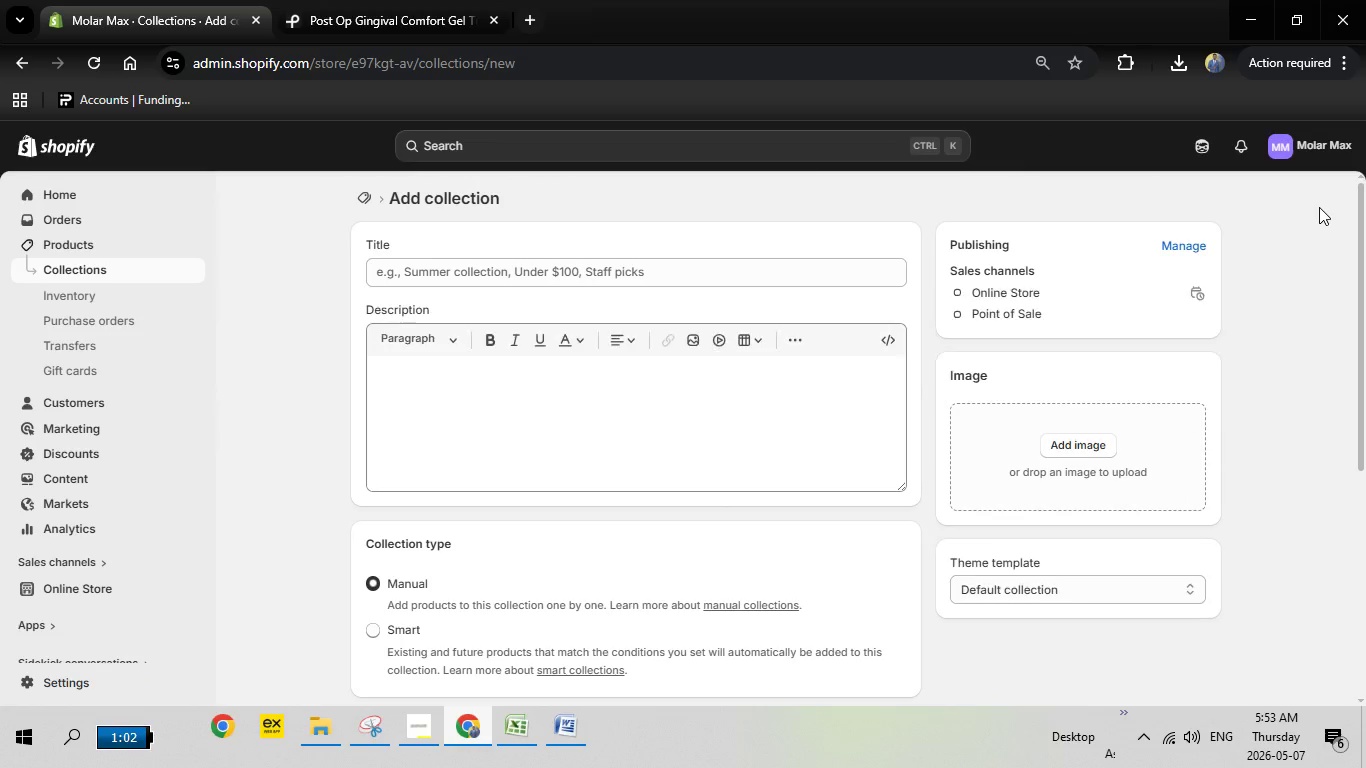 
left_click([473, 271])
 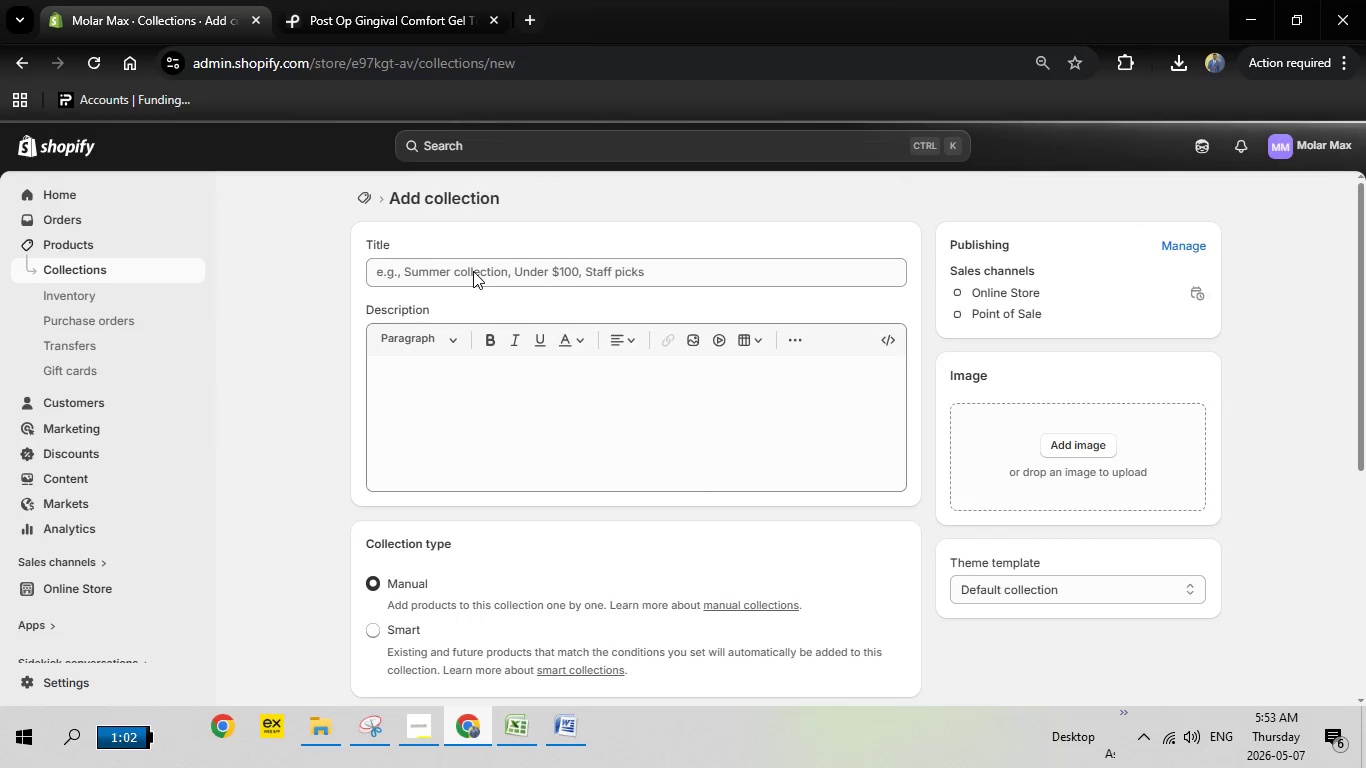 
left_click([473, 271])
 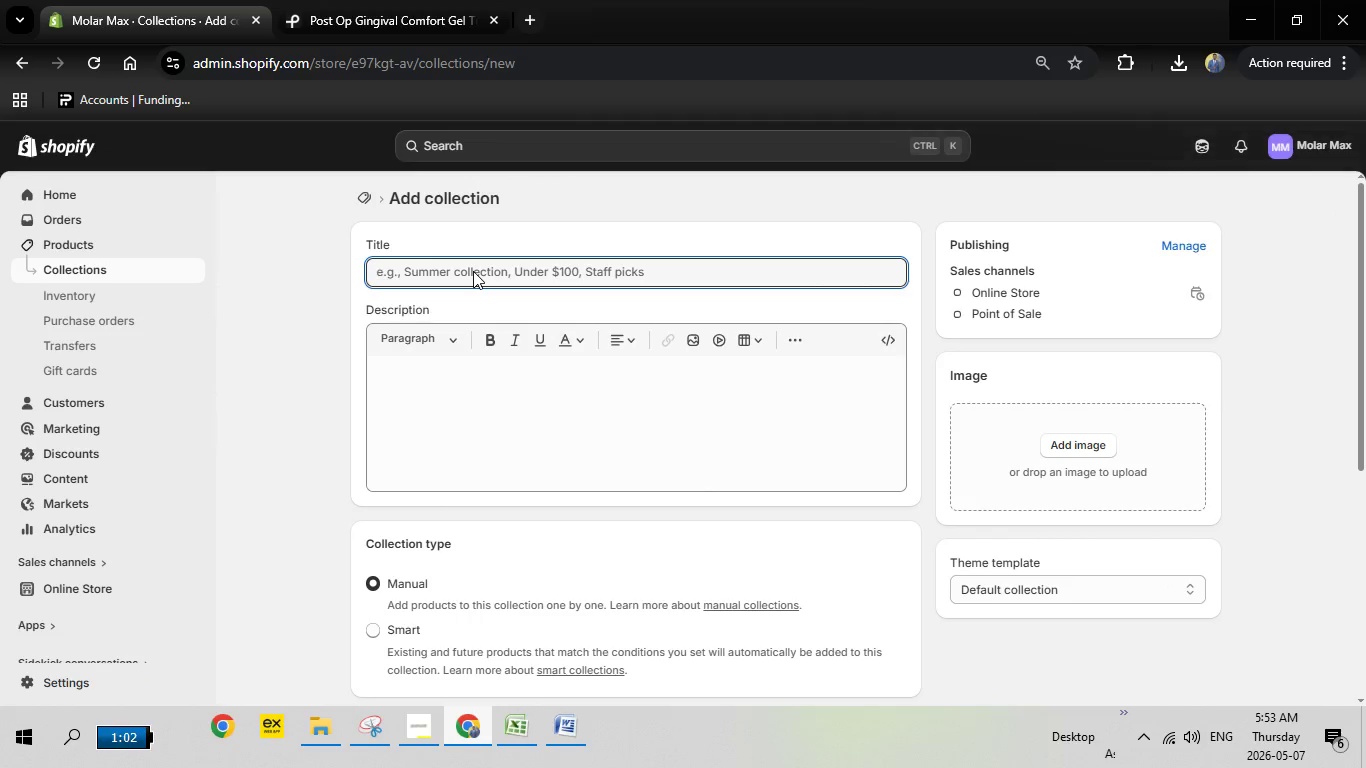 
key(CapsLock)
 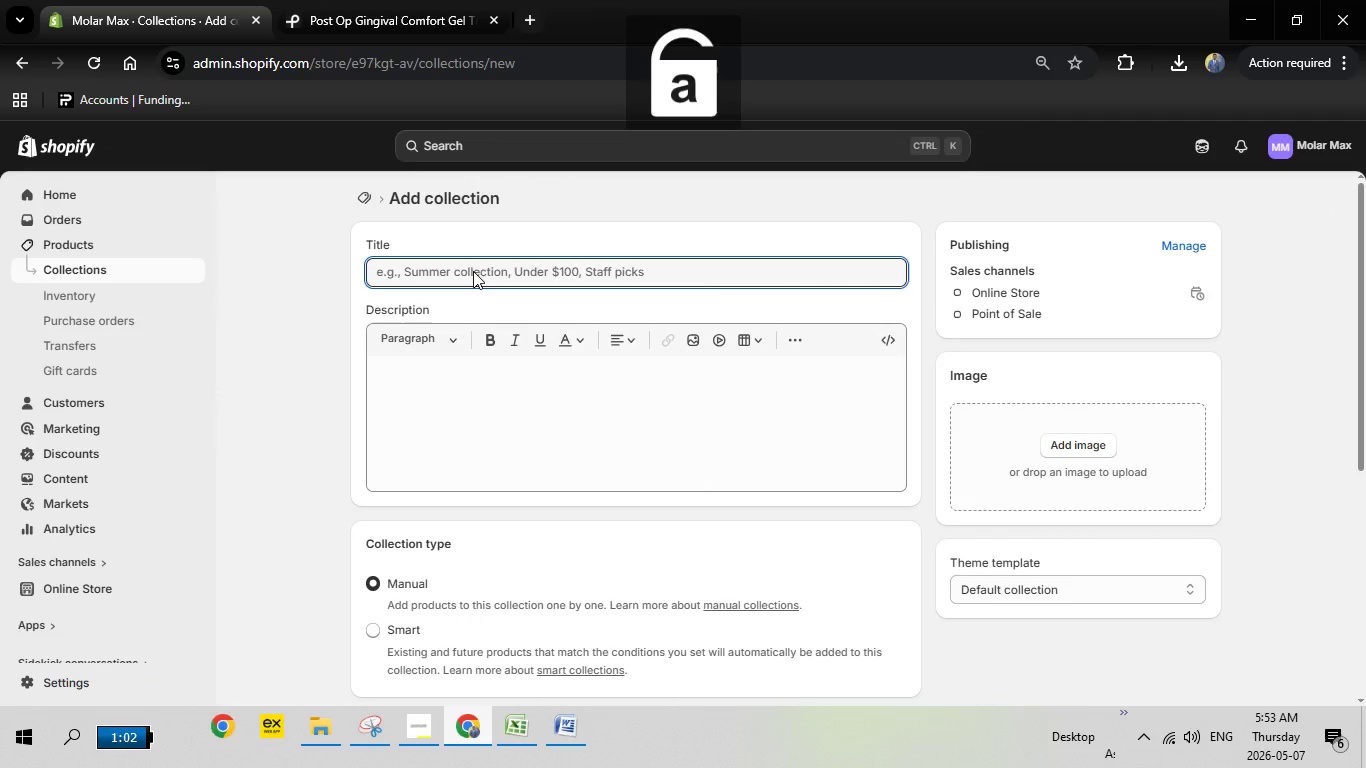 
key(C)
 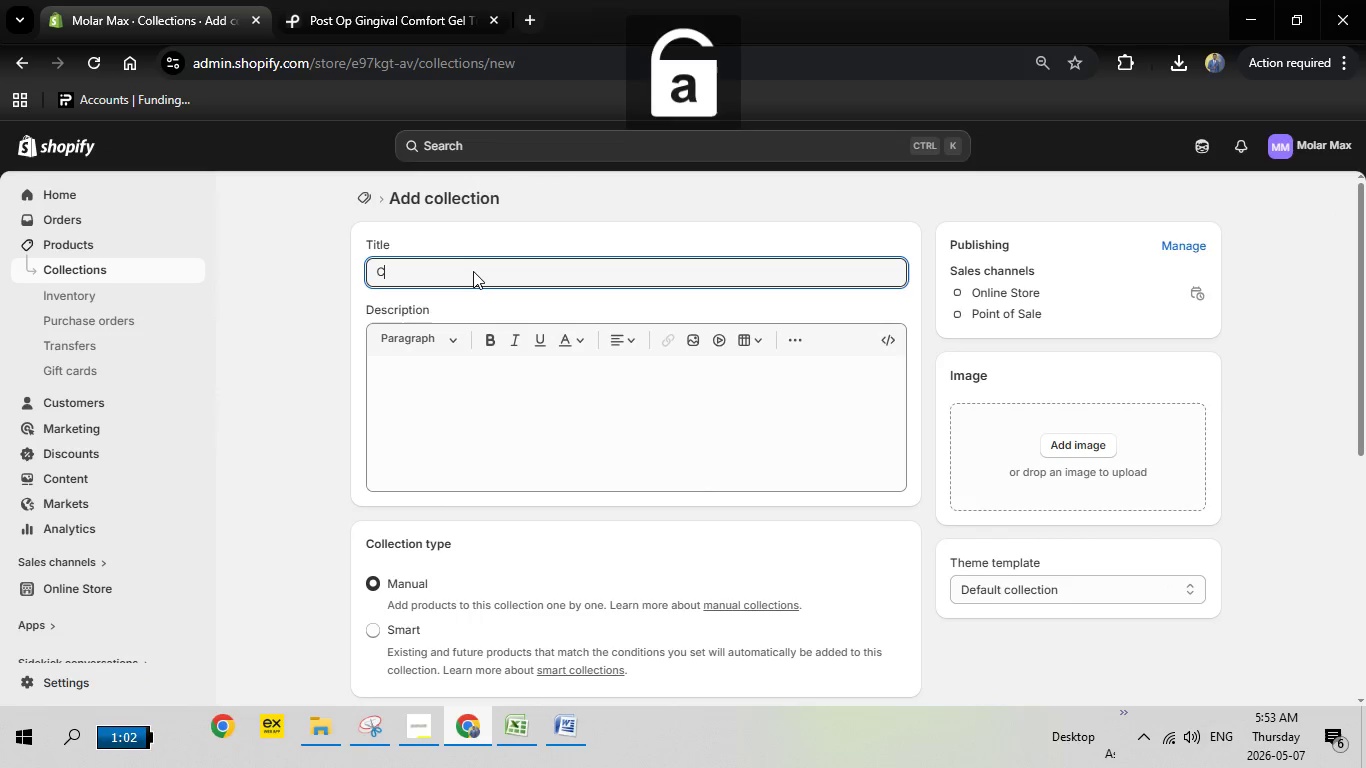 
key(CapsLock)
 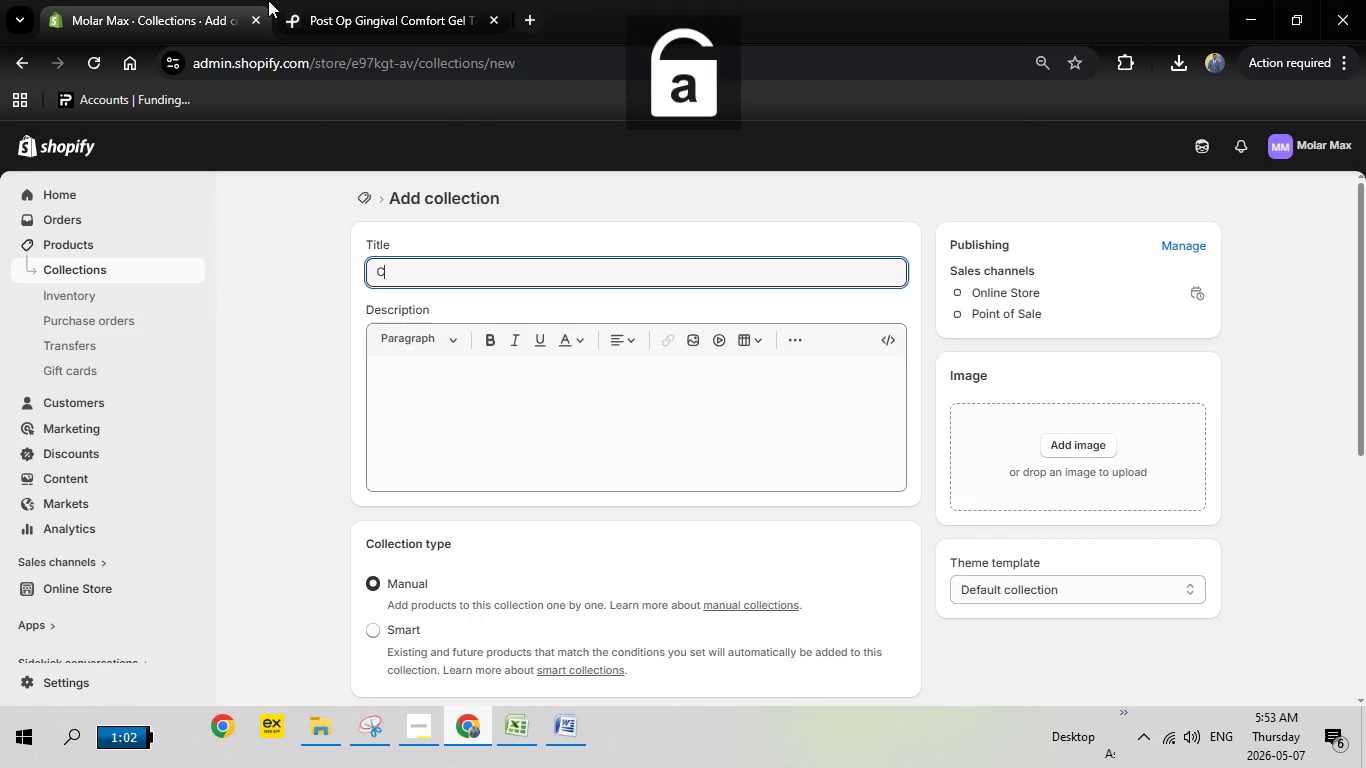 
type(linical Too)
 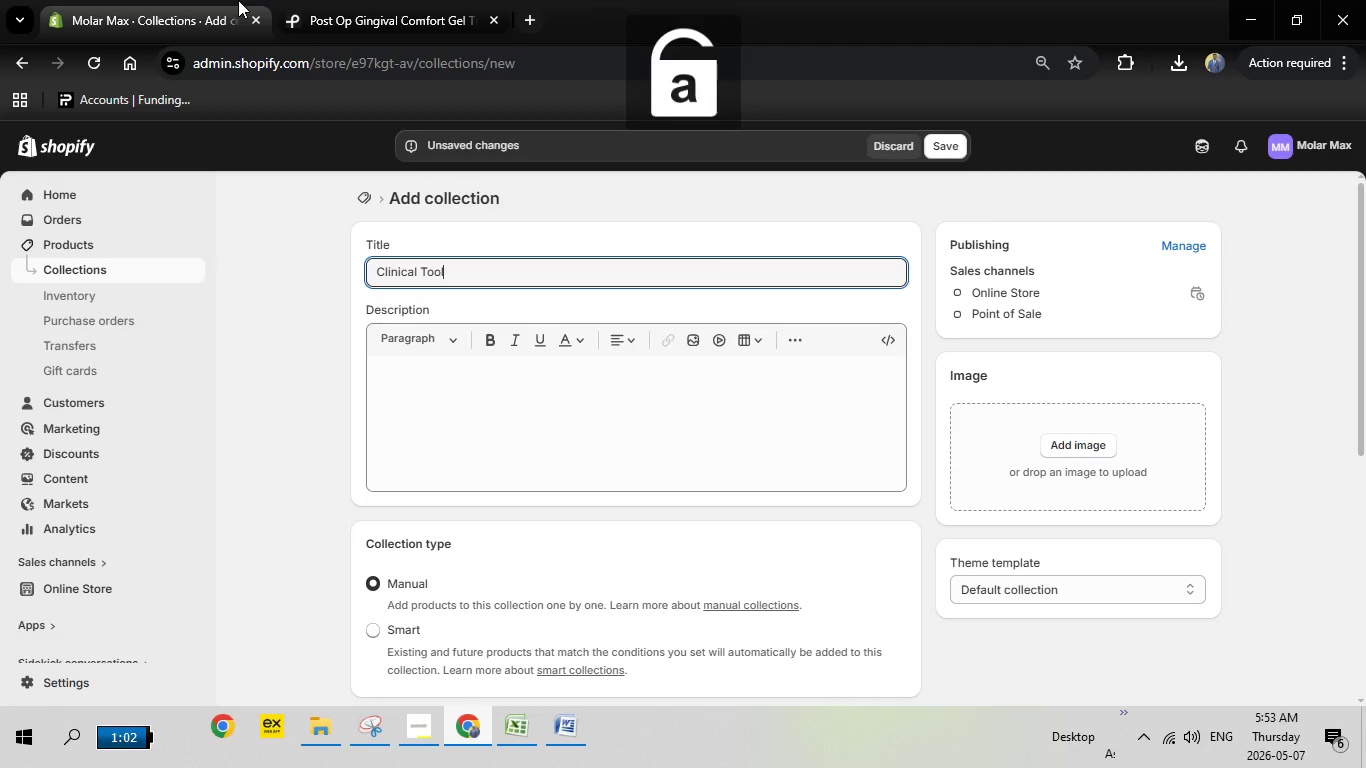 
type(ls)
 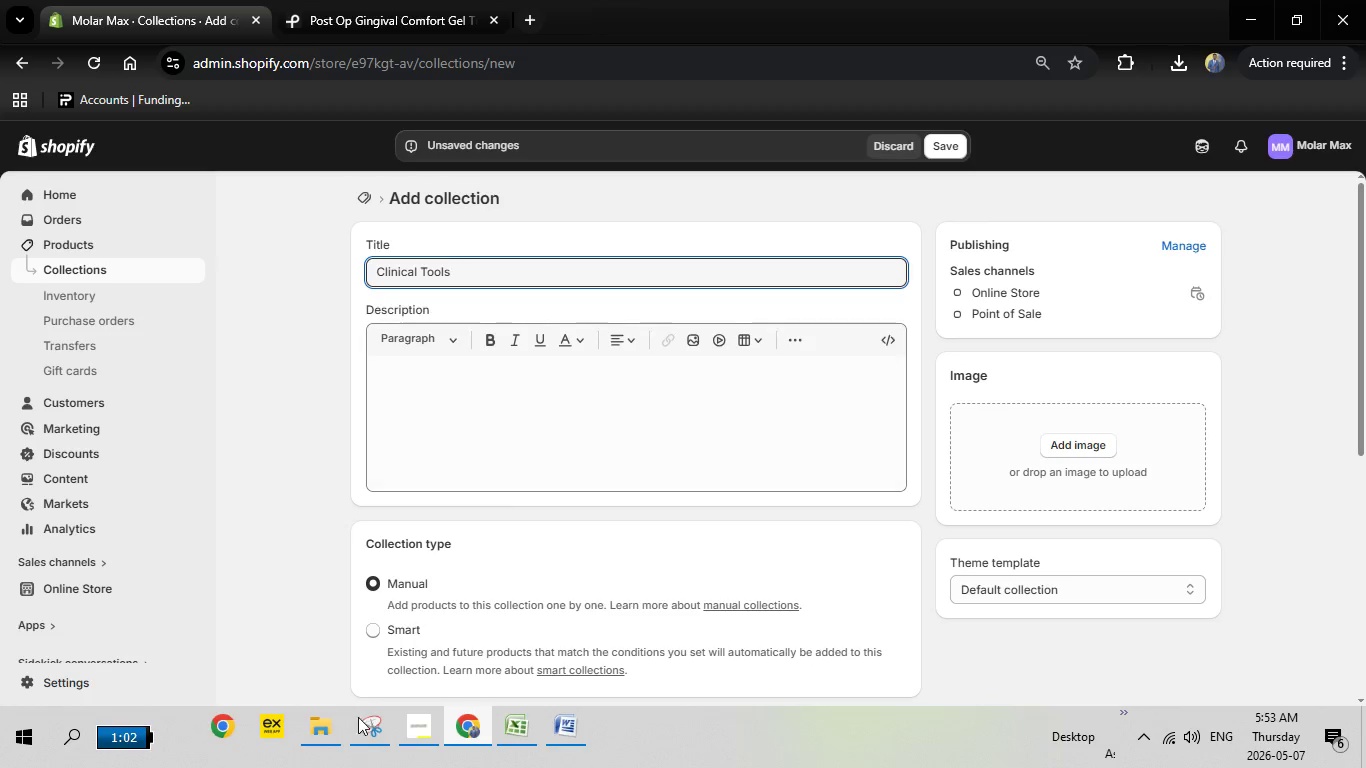 
left_click([379, 629])
 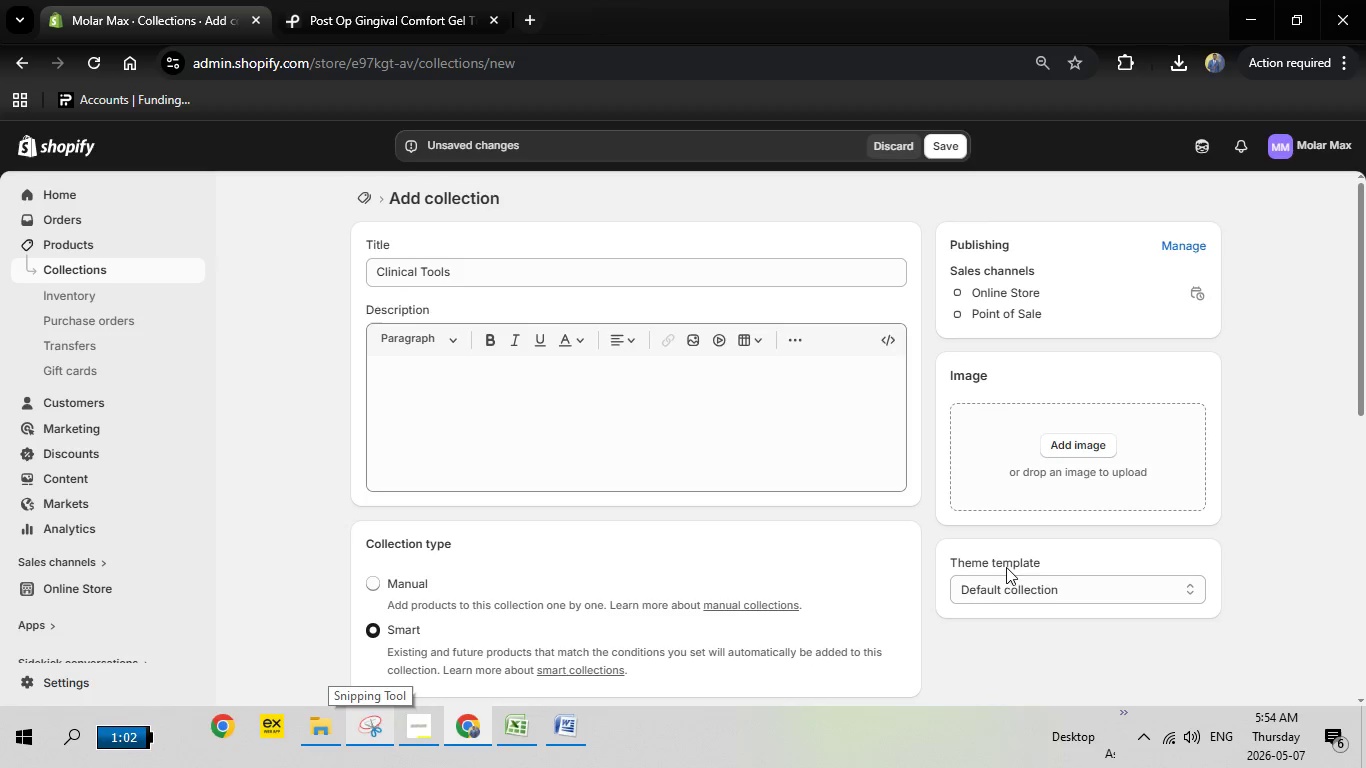 
scroll: coordinate [937, 538], scroll_direction: down, amount: 2.0
 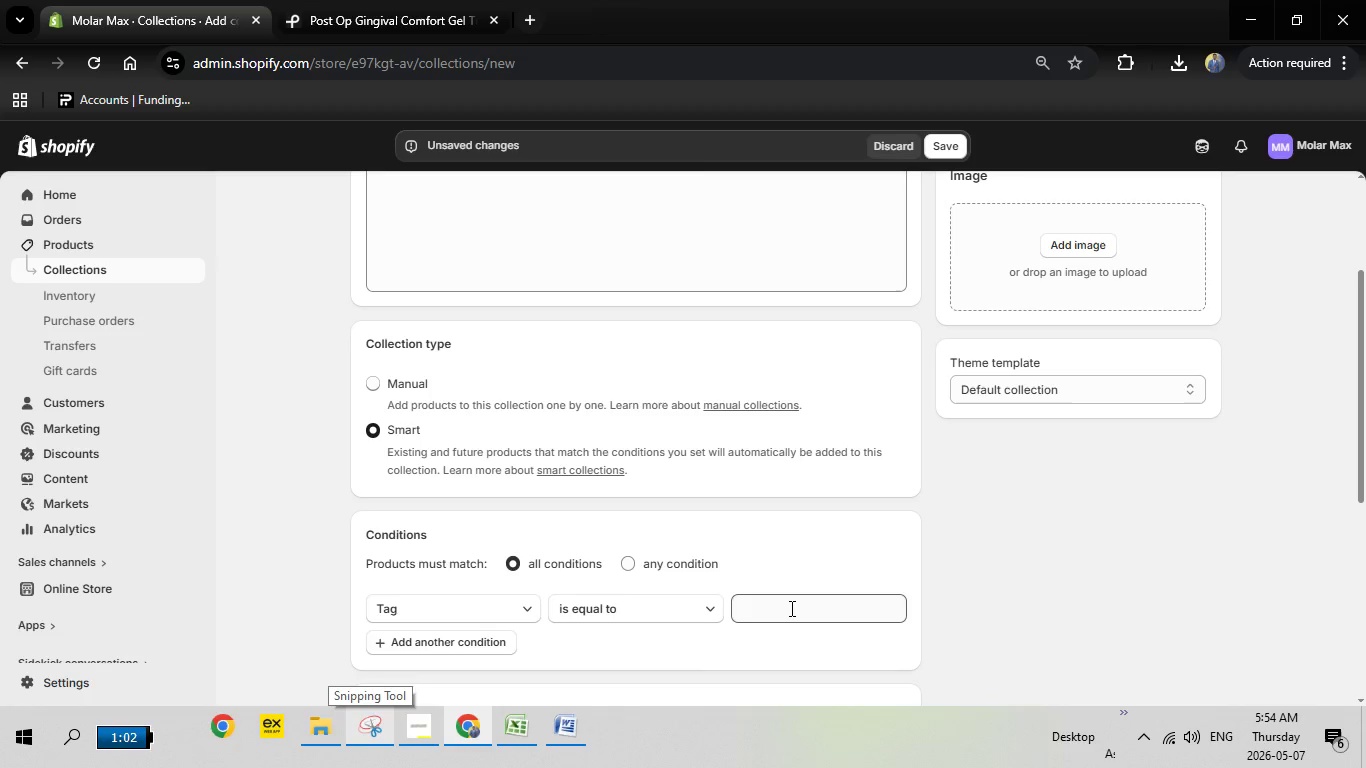 
left_click([790, 611])
 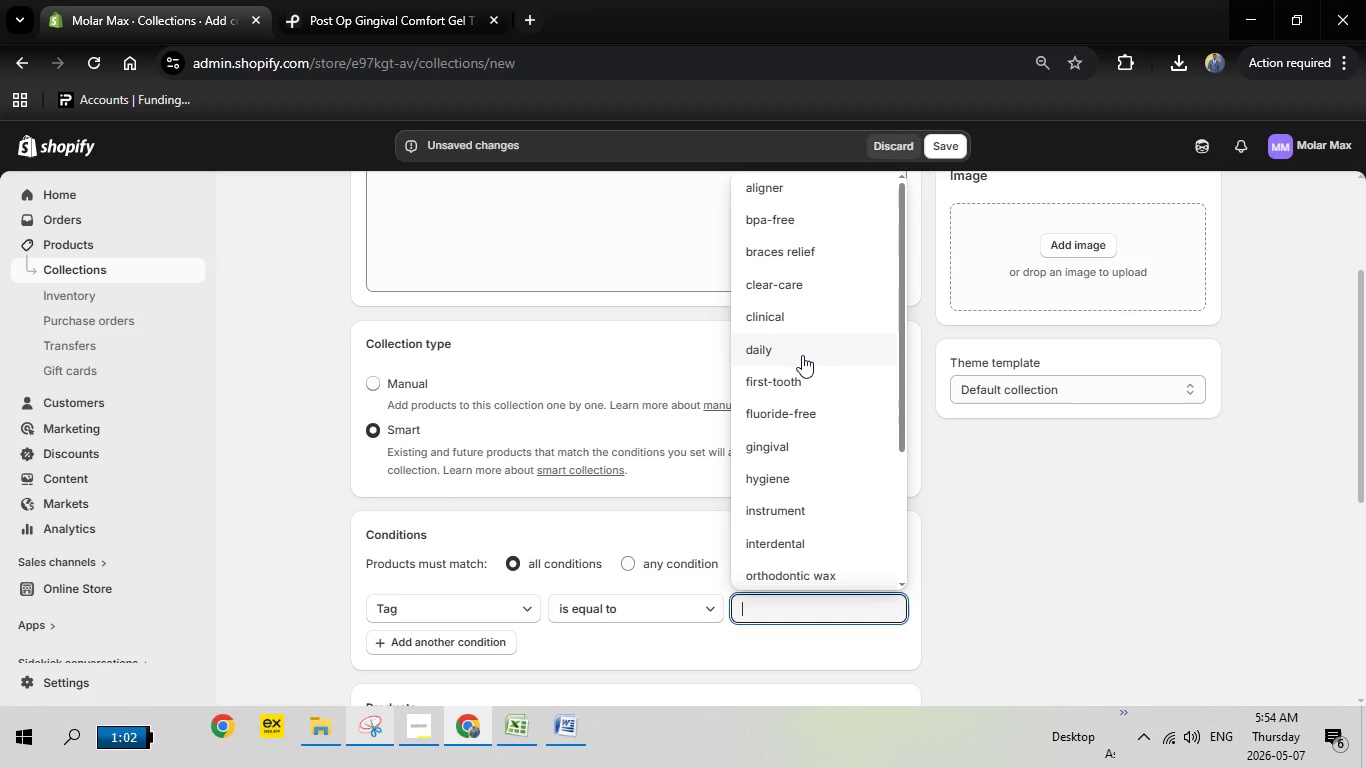 
scroll: coordinate [802, 363], scroll_direction: down, amount: 5.0
 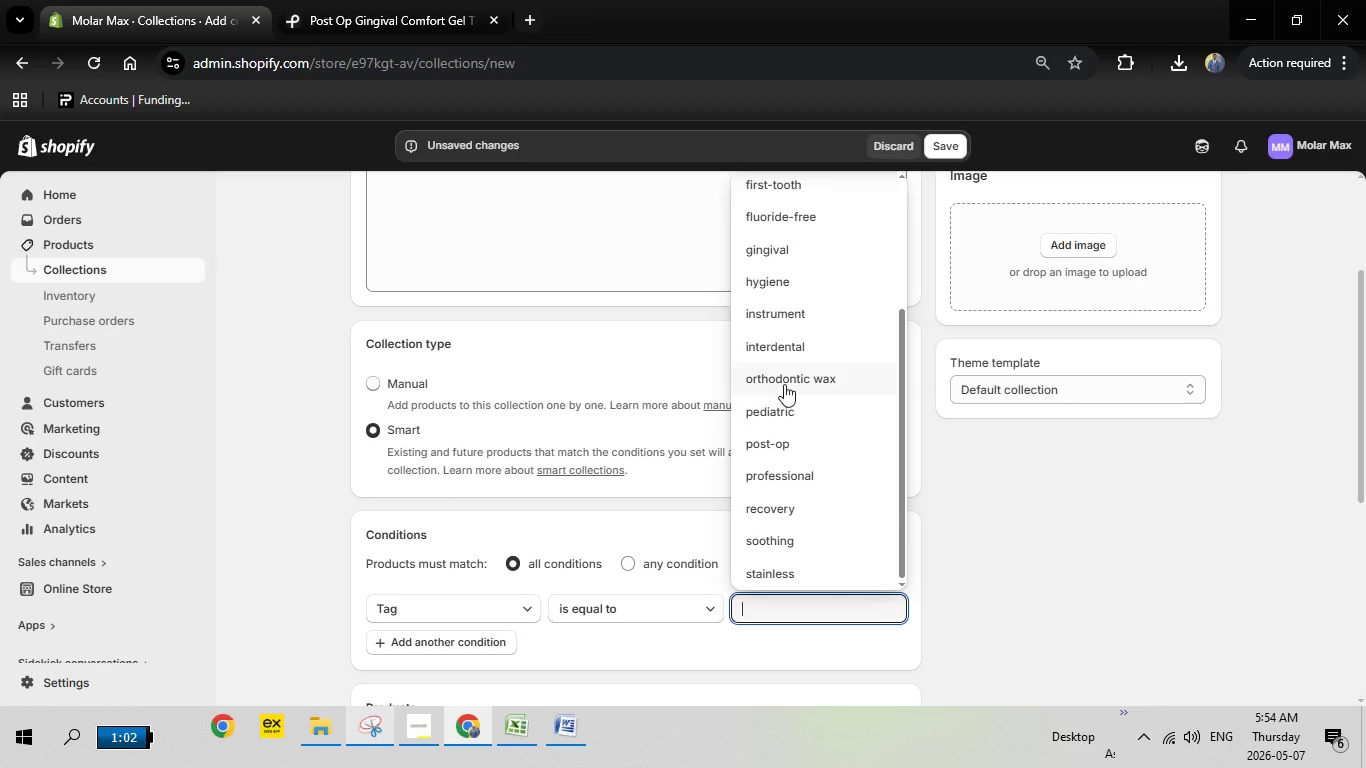 
scroll: coordinate [784, 333], scroll_direction: none, amount: 0.0
 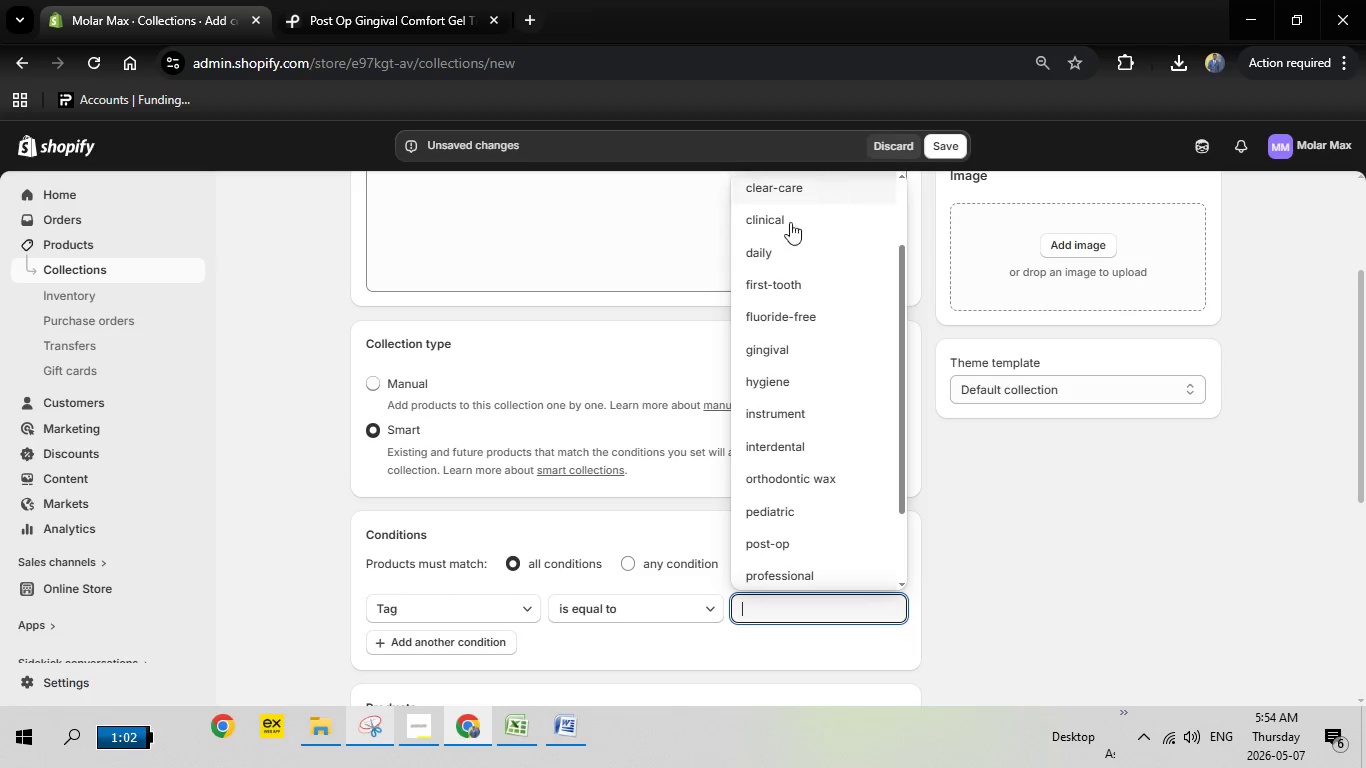 
left_click([786, 226])
 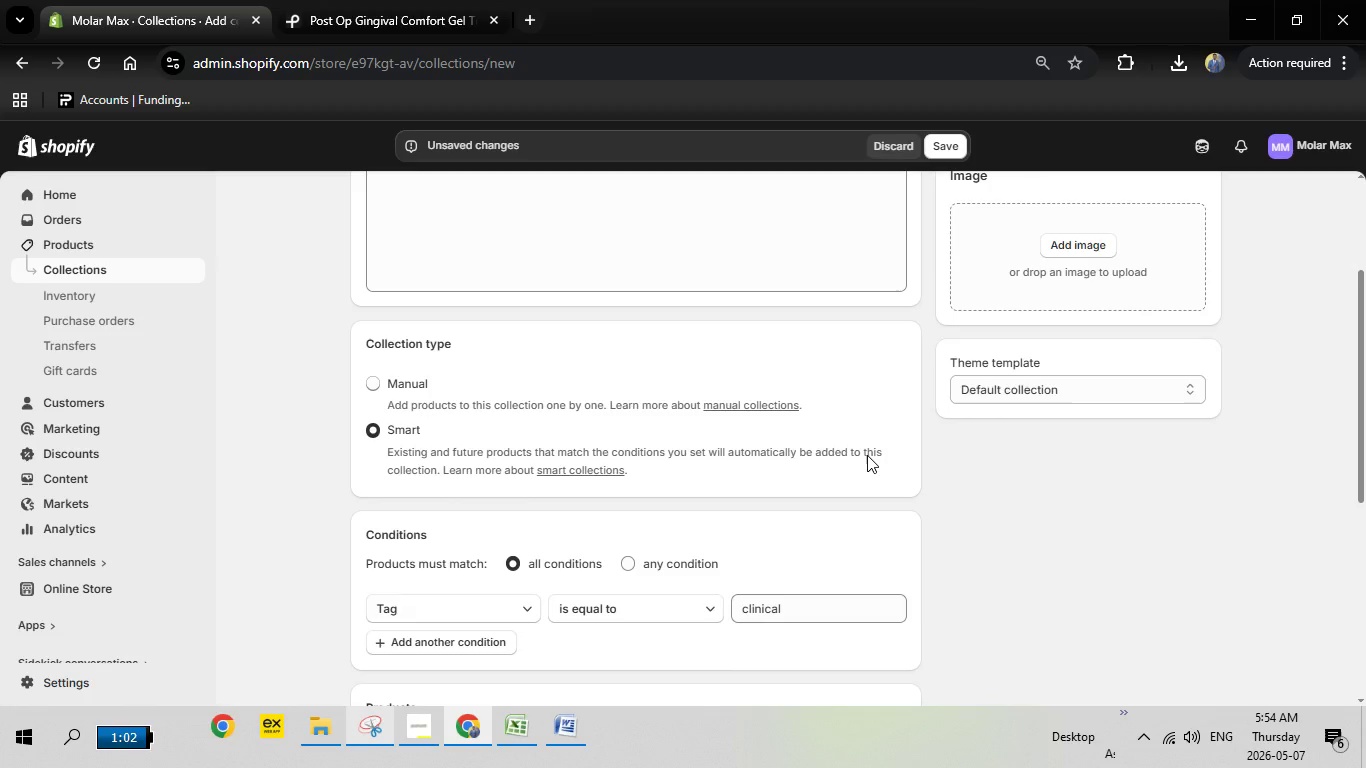 
scroll: coordinate [1026, 368], scroll_direction: down, amount: 4.0
 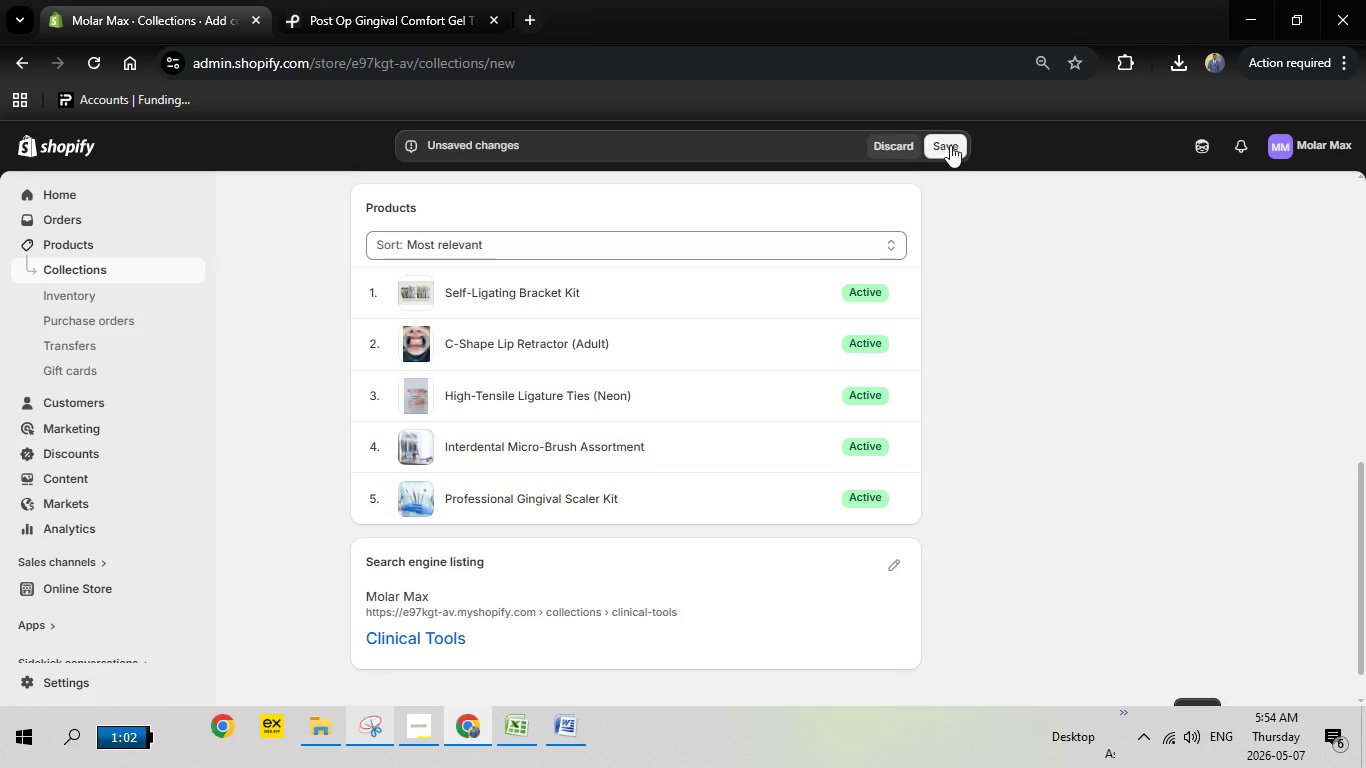 
left_click([950, 145])
 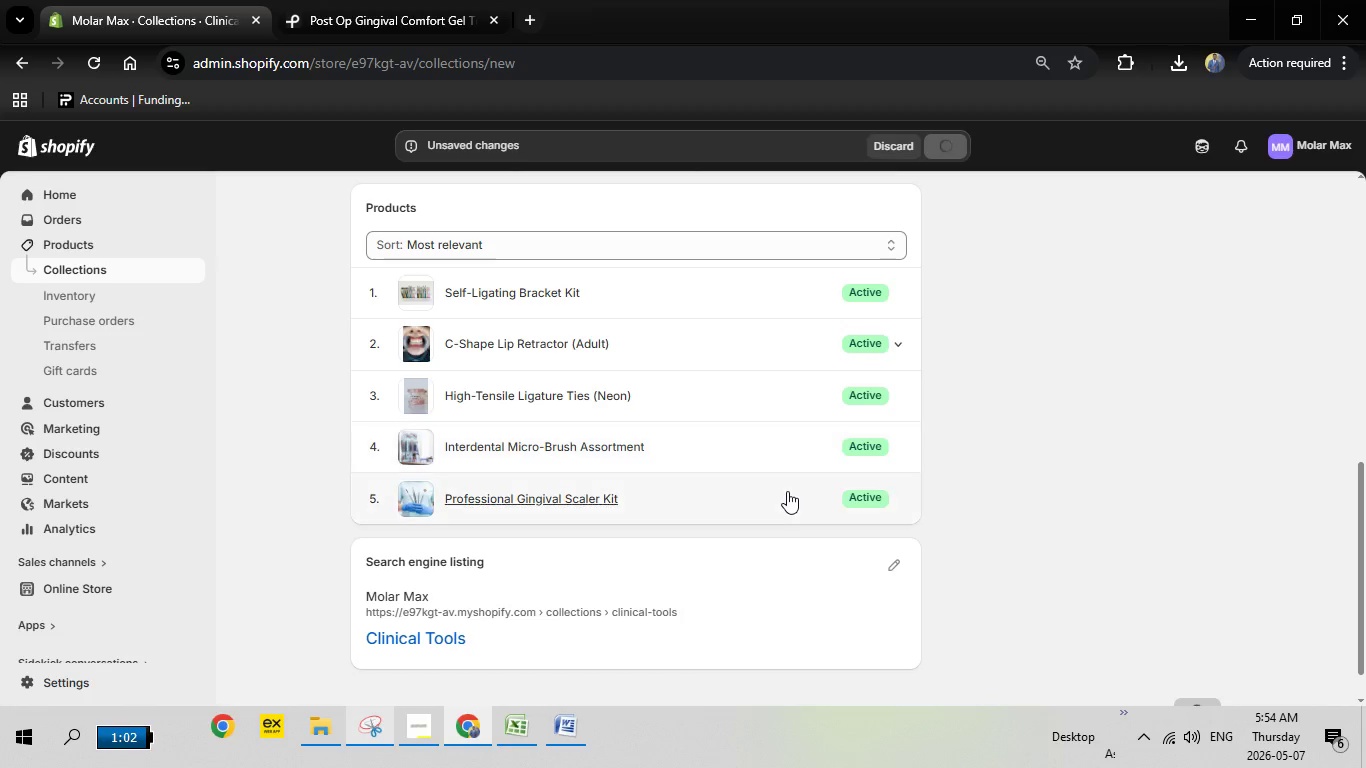 
wait(10.94)
 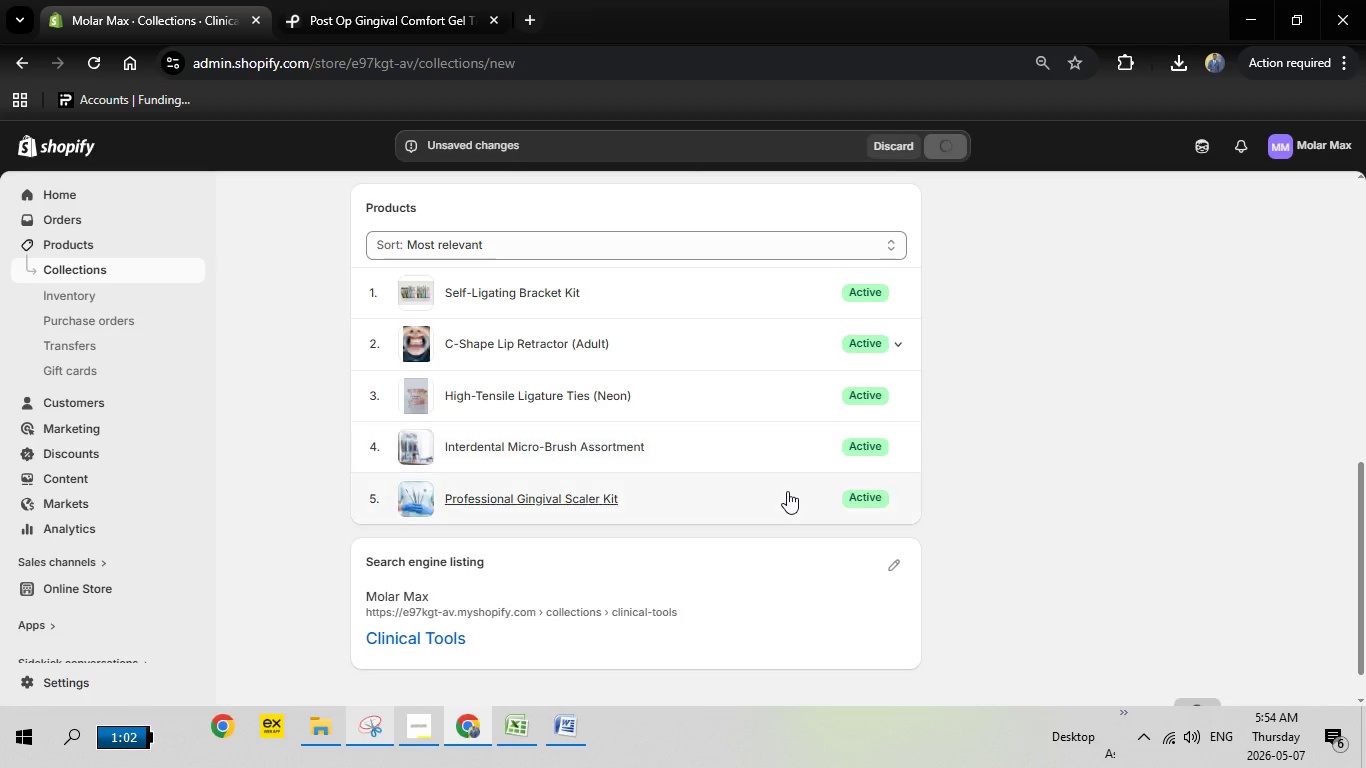 
scroll: coordinate [740, 540], scroll_direction: up, amount: 2.0
 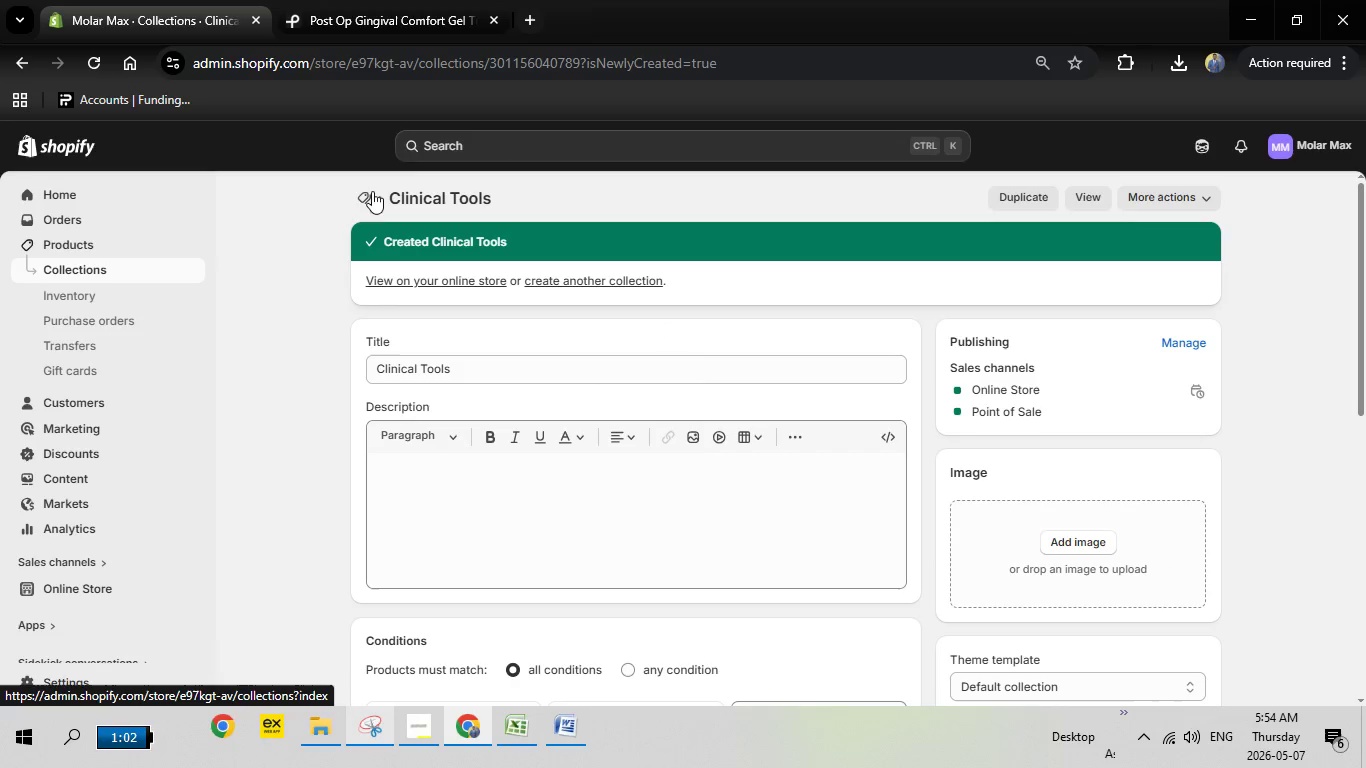 
left_click([359, 200])
 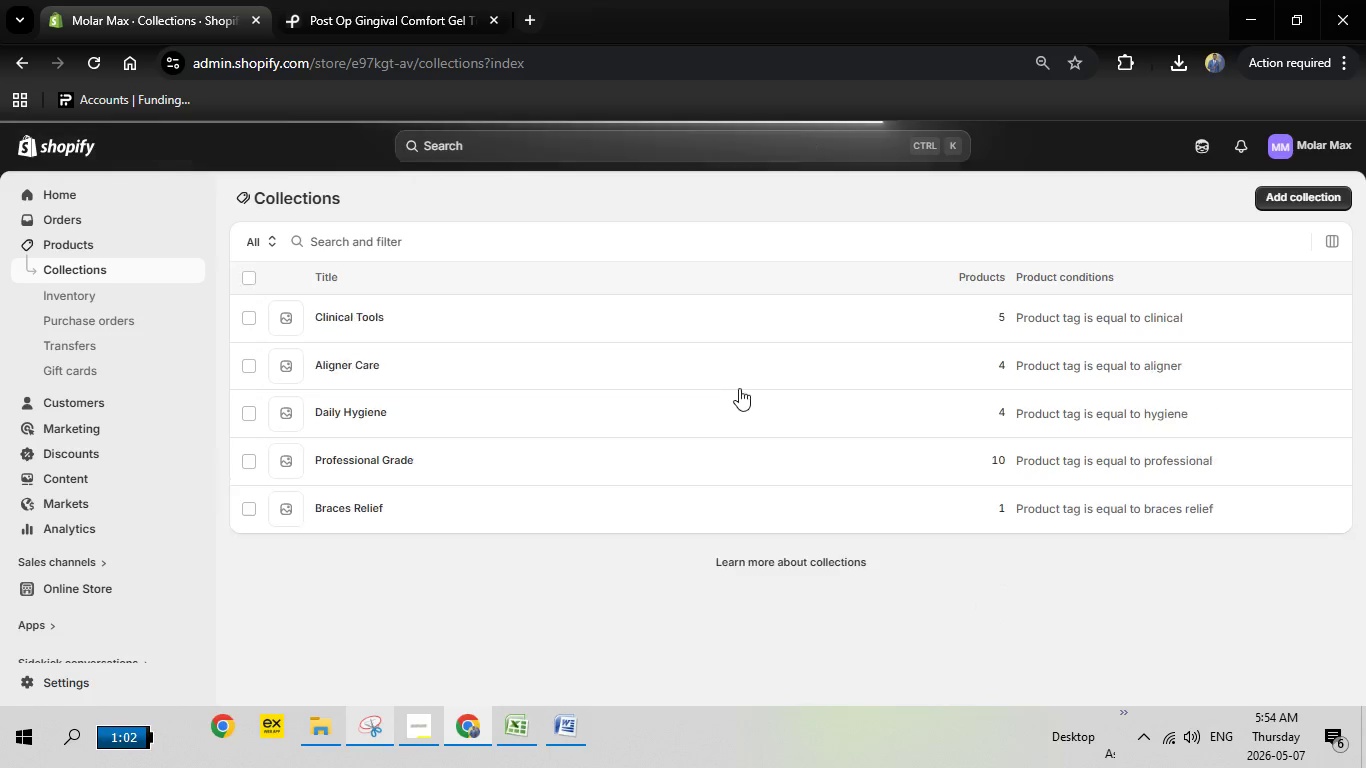 
wait(7.39)
 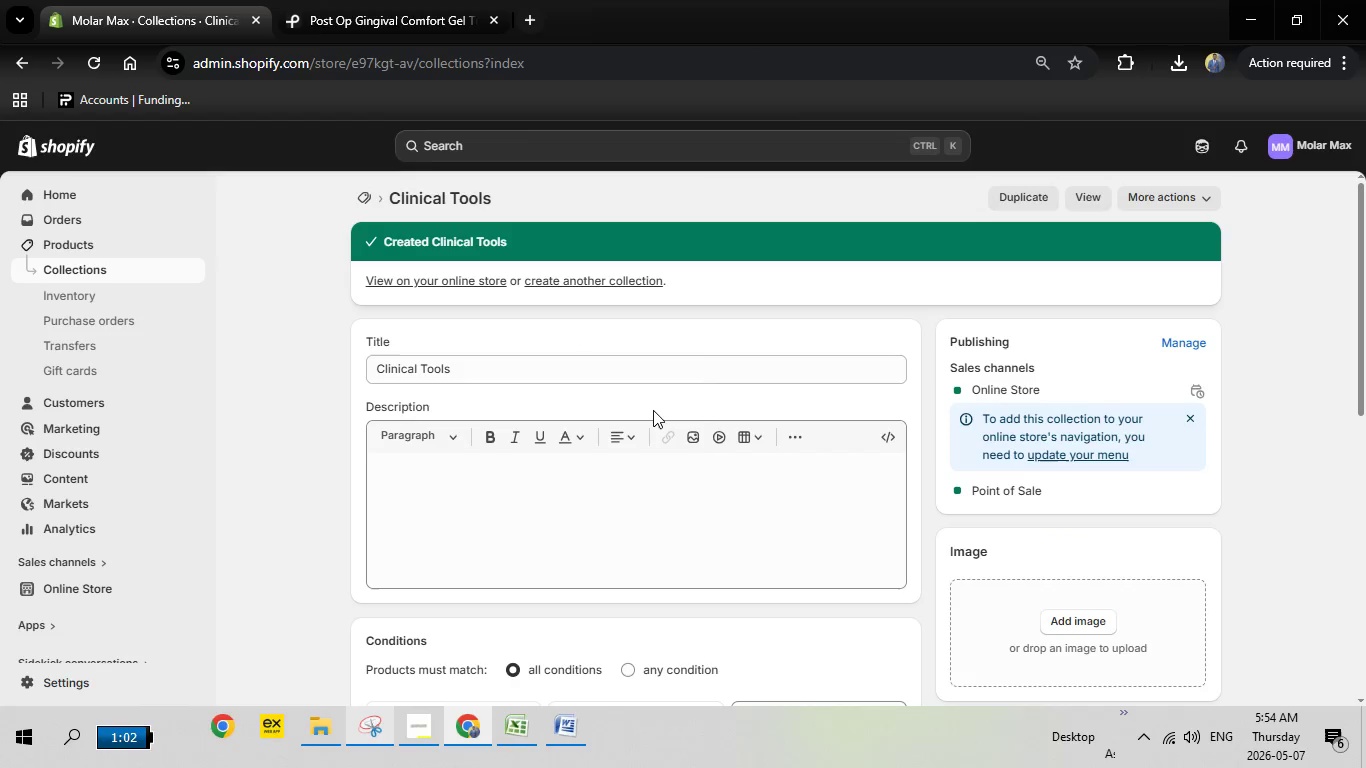 
left_click([1303, 195])
 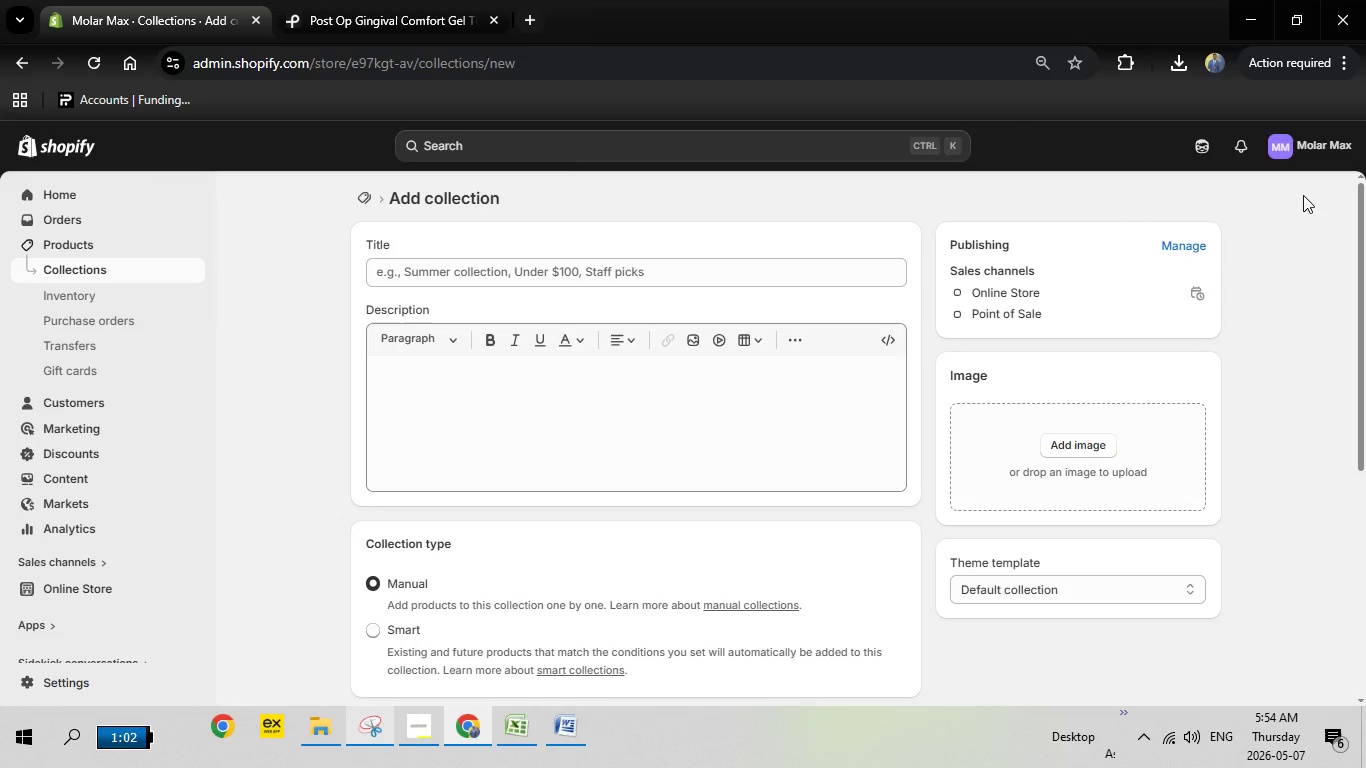 
wait(10.64)
 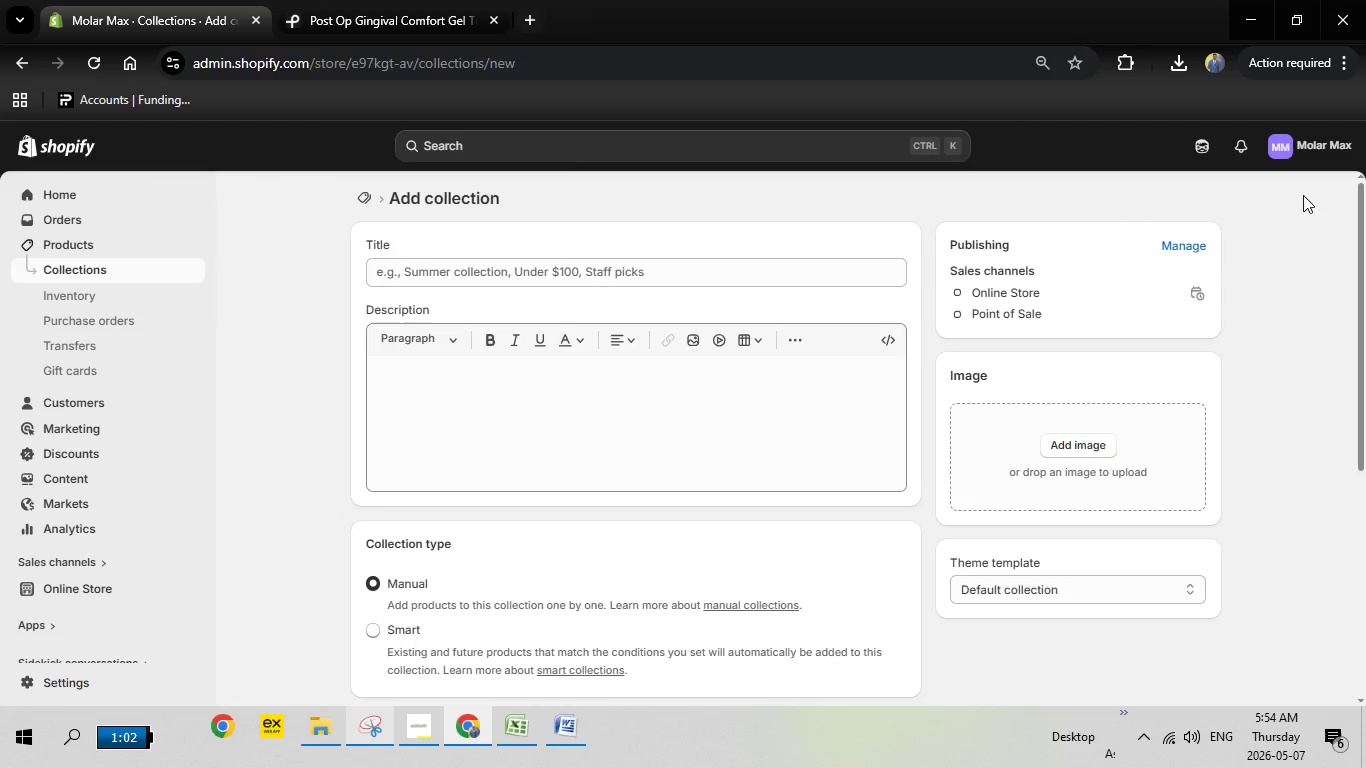 
left_click([511, 265])
 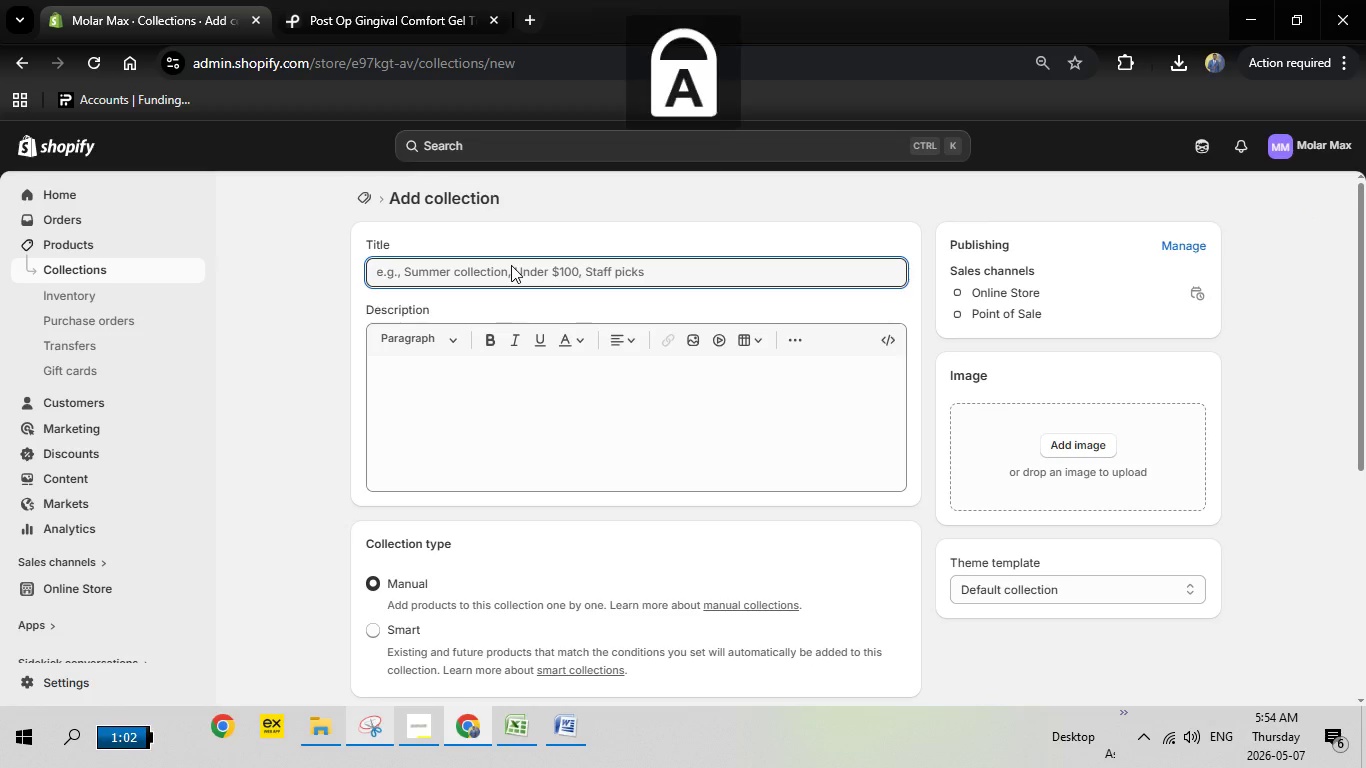 
type(First-Tooth Kits)
 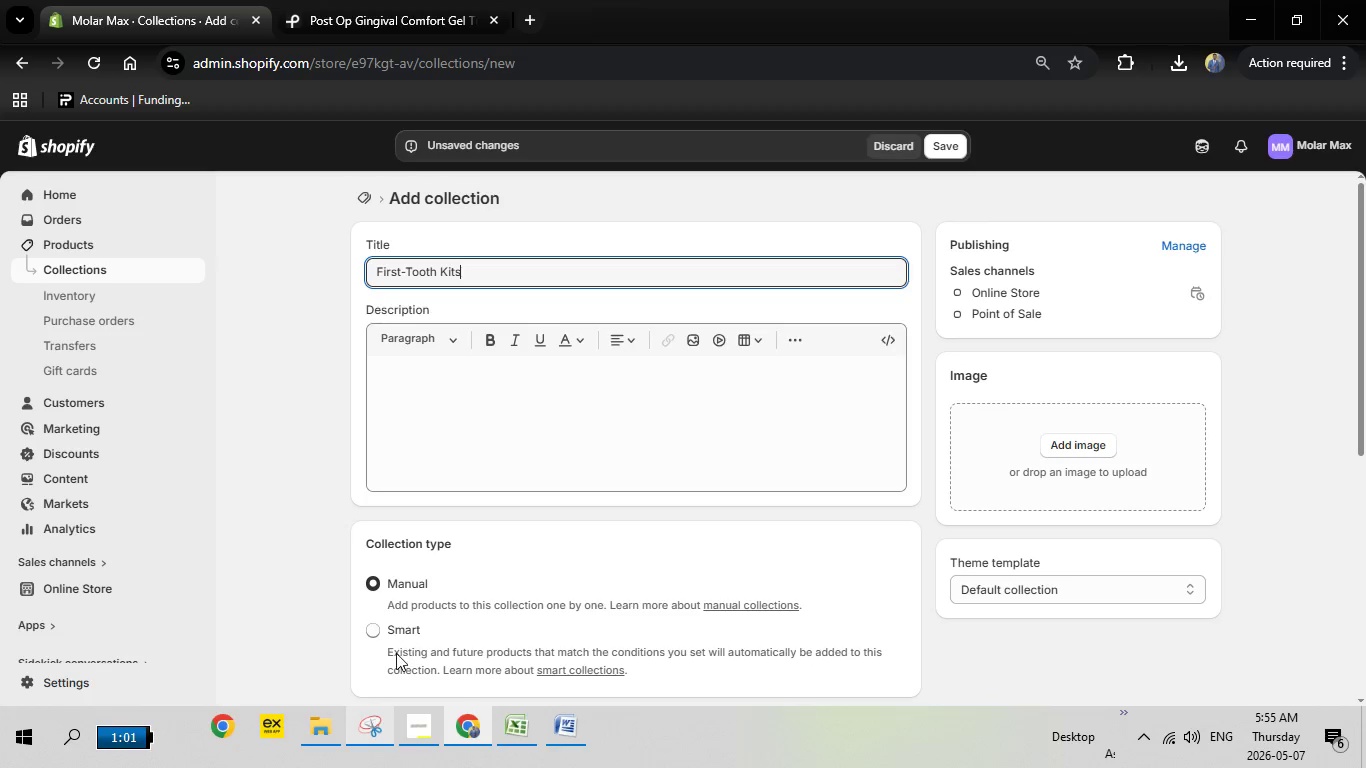 
left_click([374, 631])
 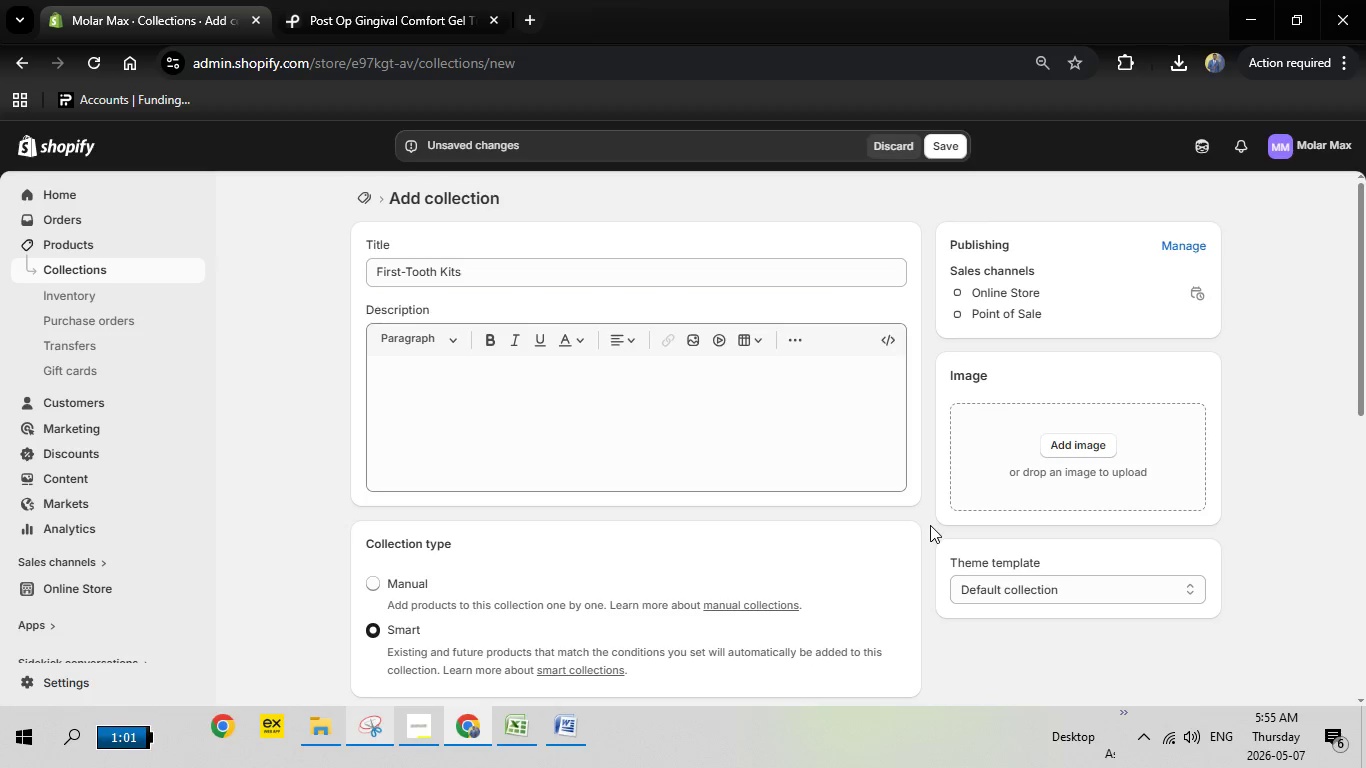 
scroll: coordinate [930, 525], scroll_direction: down, amount: 1.0
 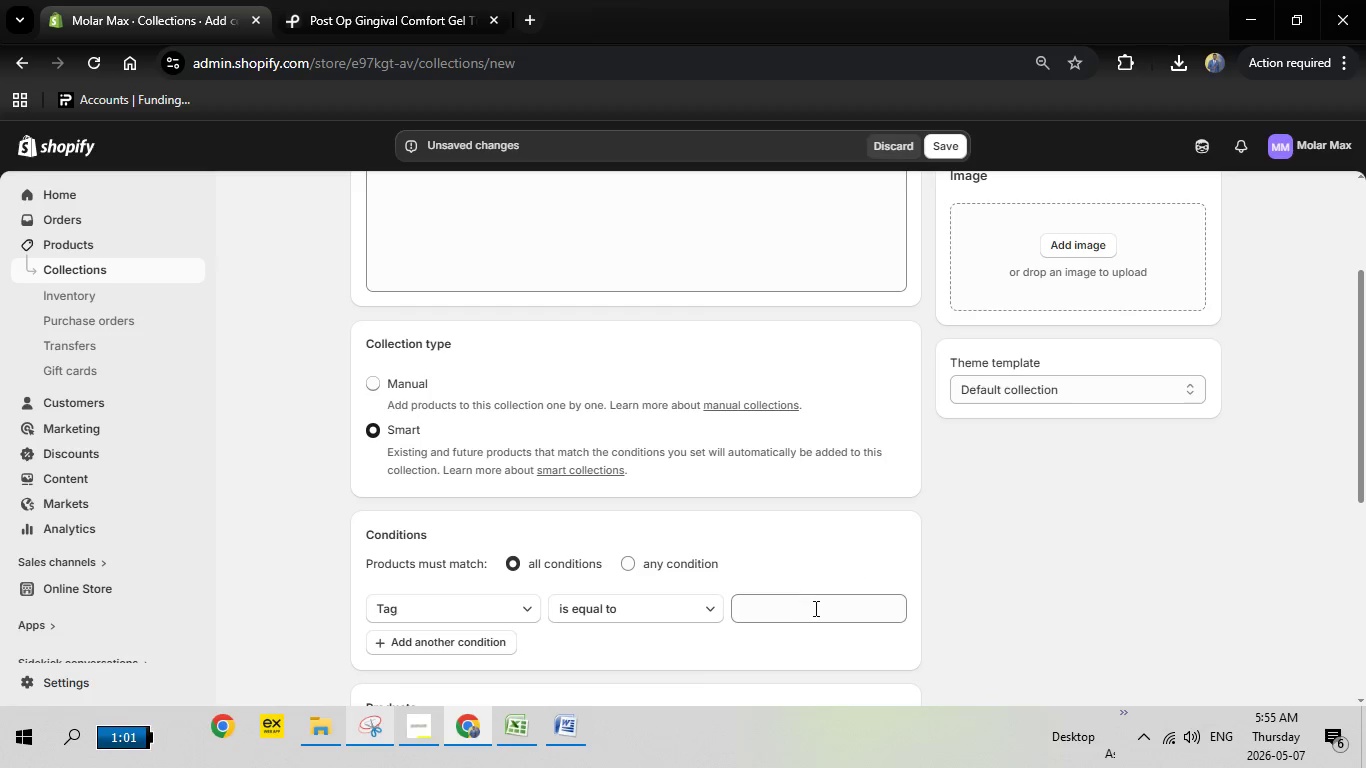 
left_click([814, 608])
 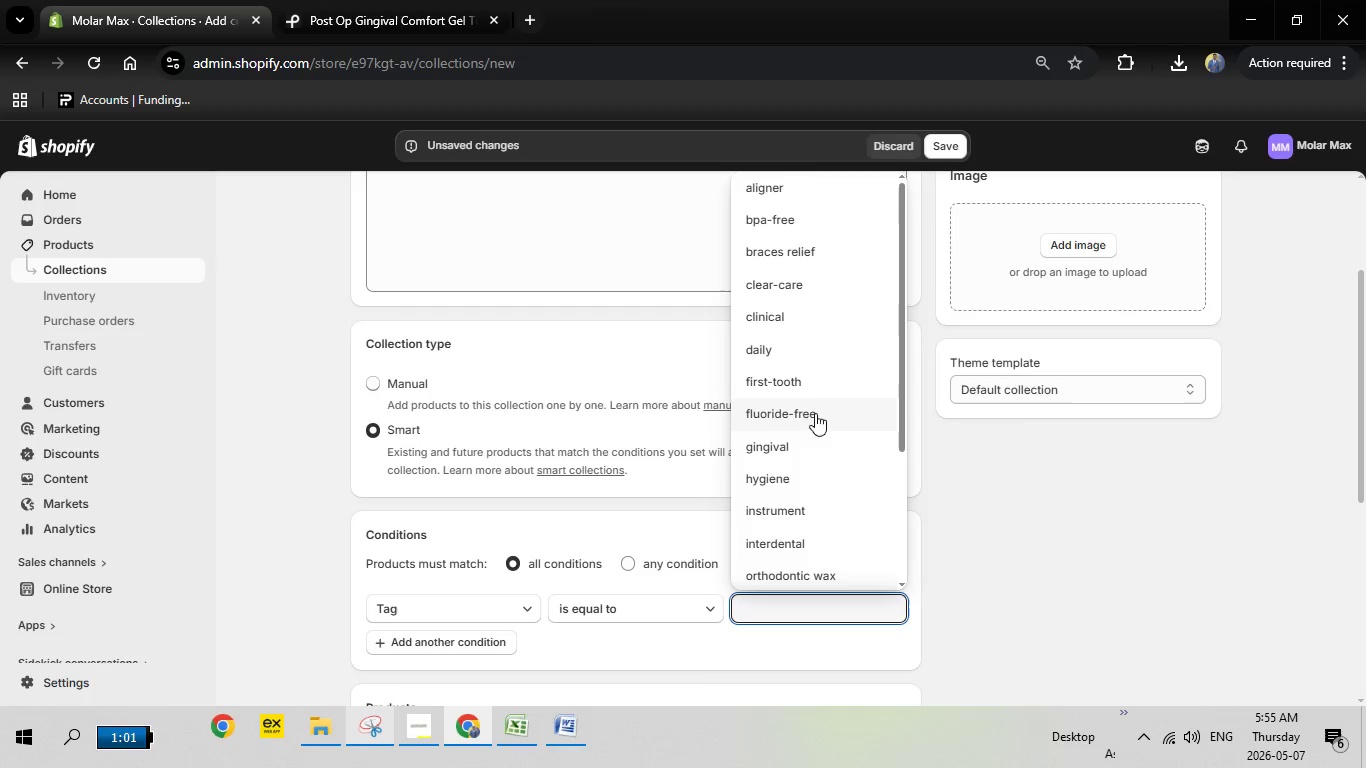 
left_click([820, 375])
 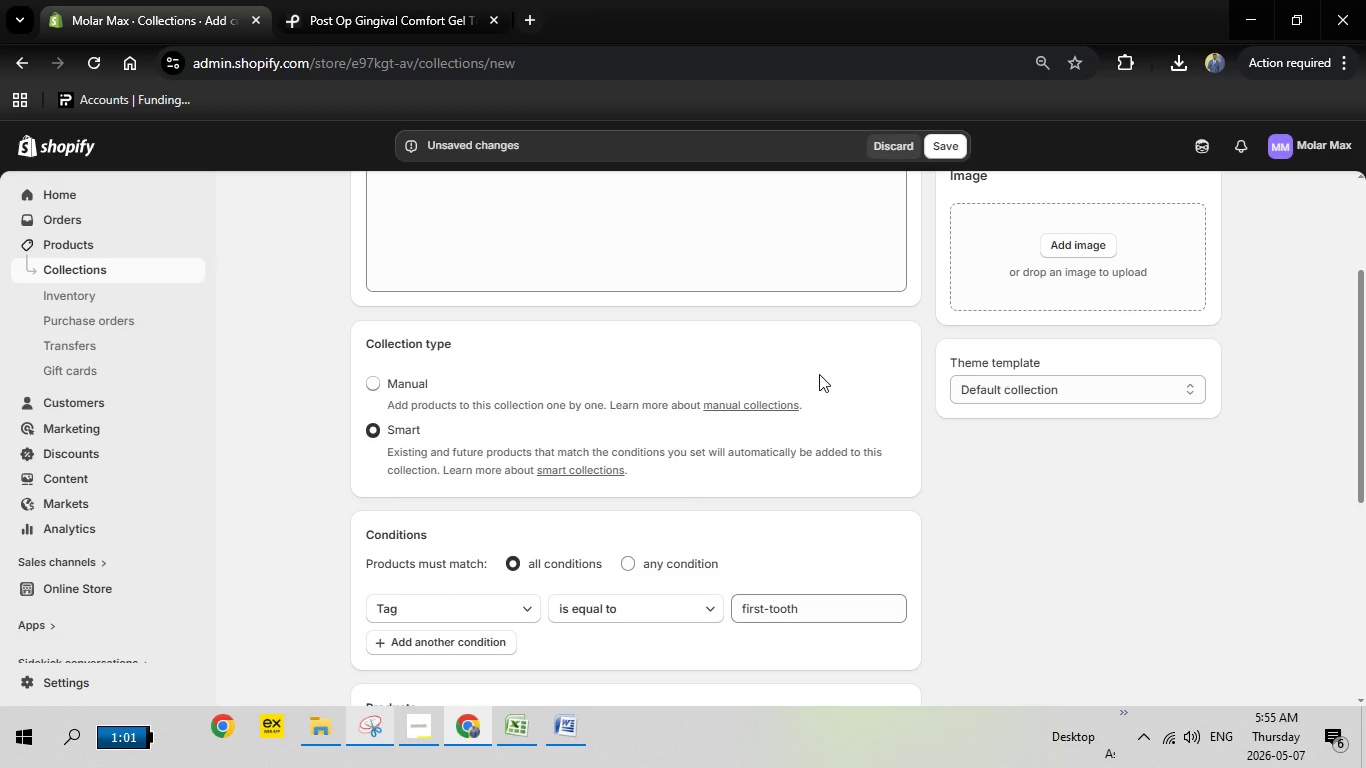 
scroll: coordinate [816, 376], scroll_direction: down, amount: 3.0
 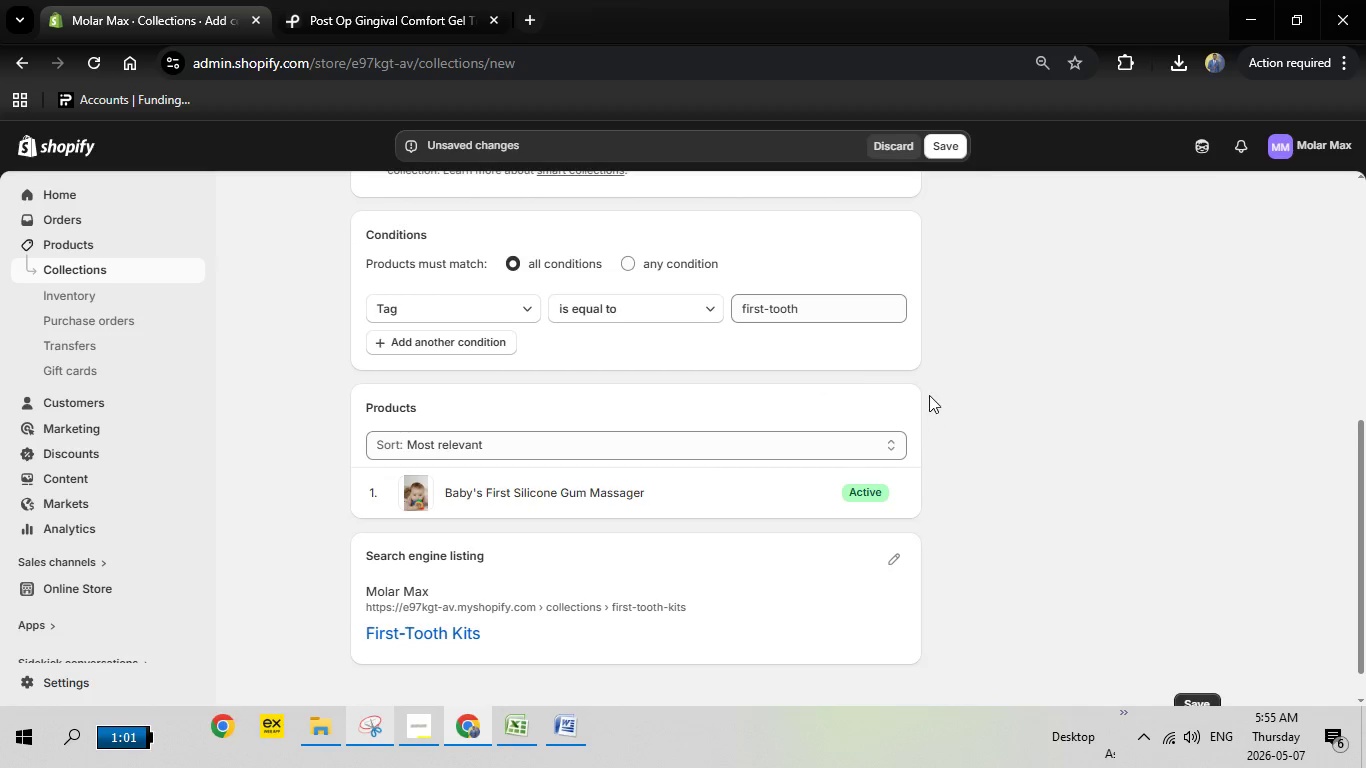 
scroll: coordinate [937, 383], scroll_direction: up, amount: 9.0
 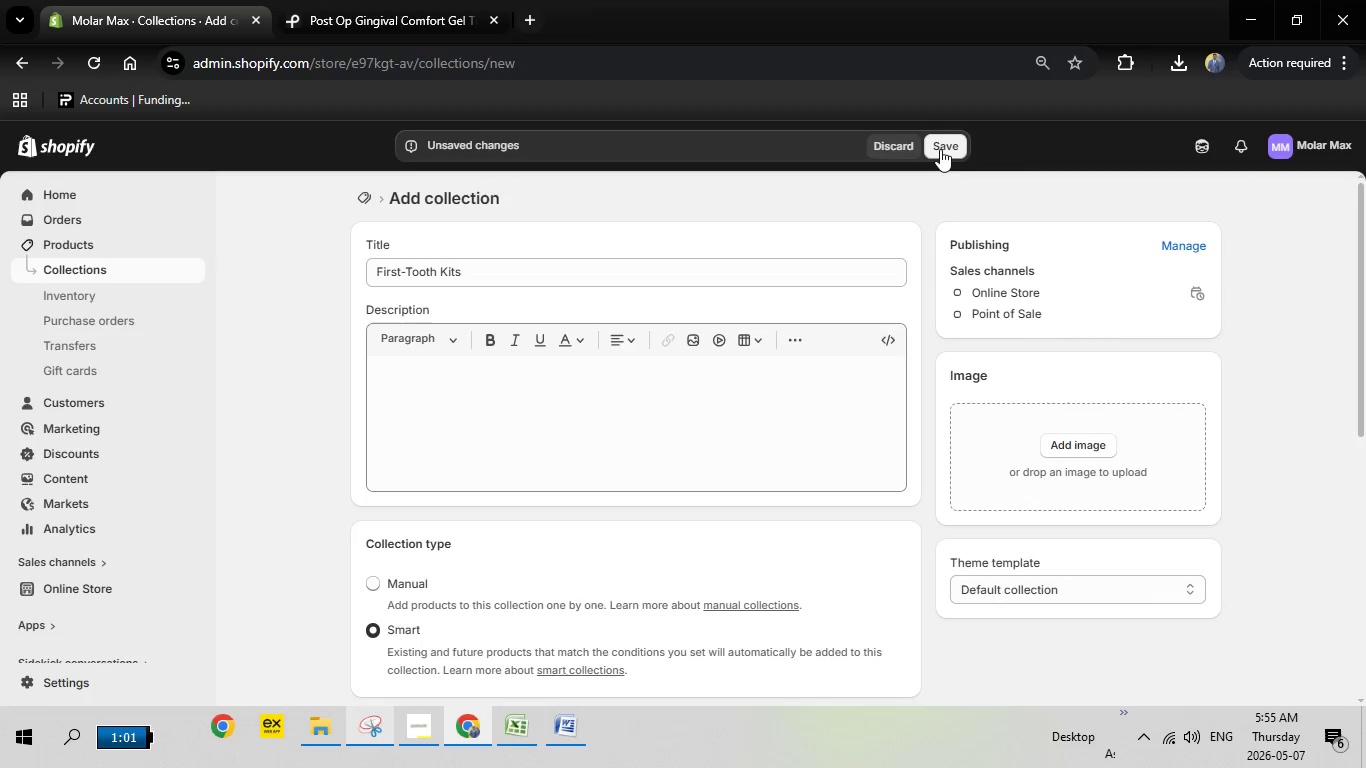 
left_click([940, 149])
 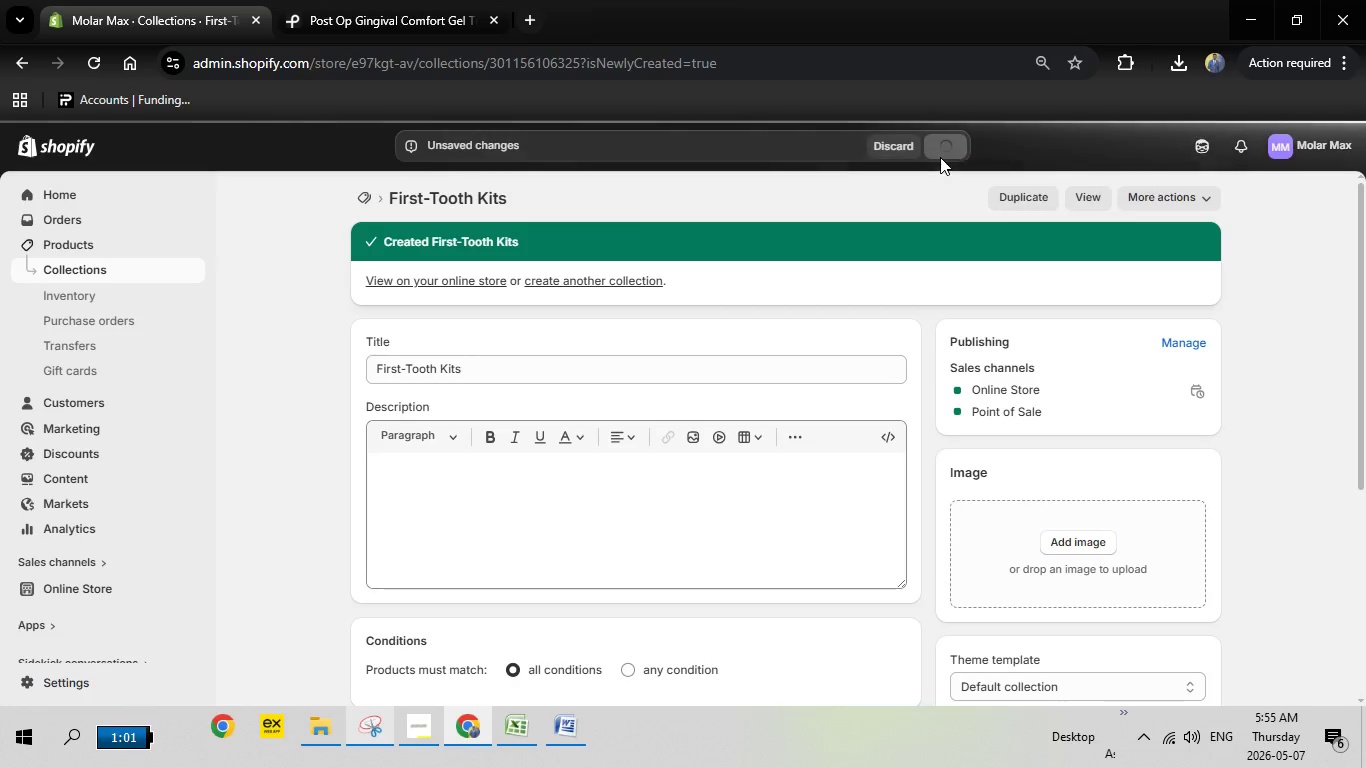 
wait(11.72)
 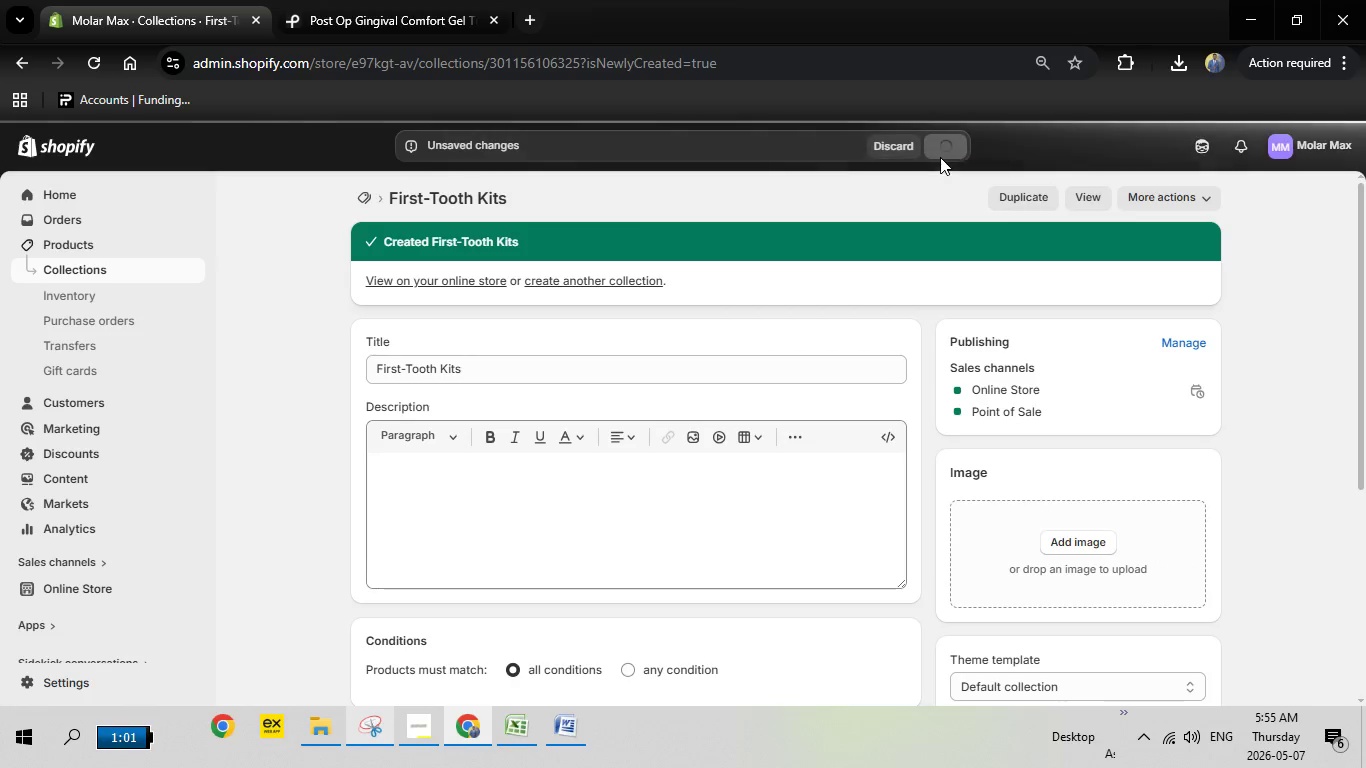 
scroll: coordinate [83, 613], scroll_direction: none, amount: 0.0
 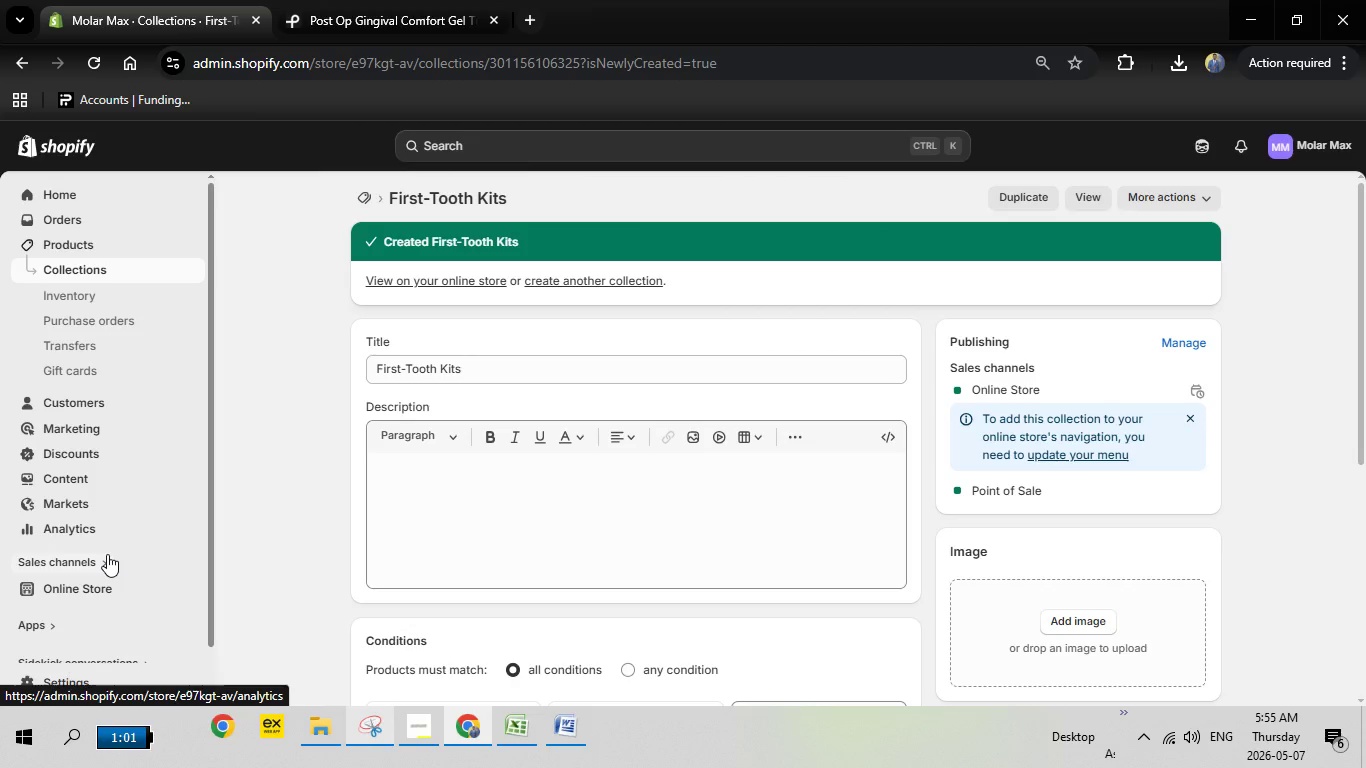 
left_click([62, 524])
 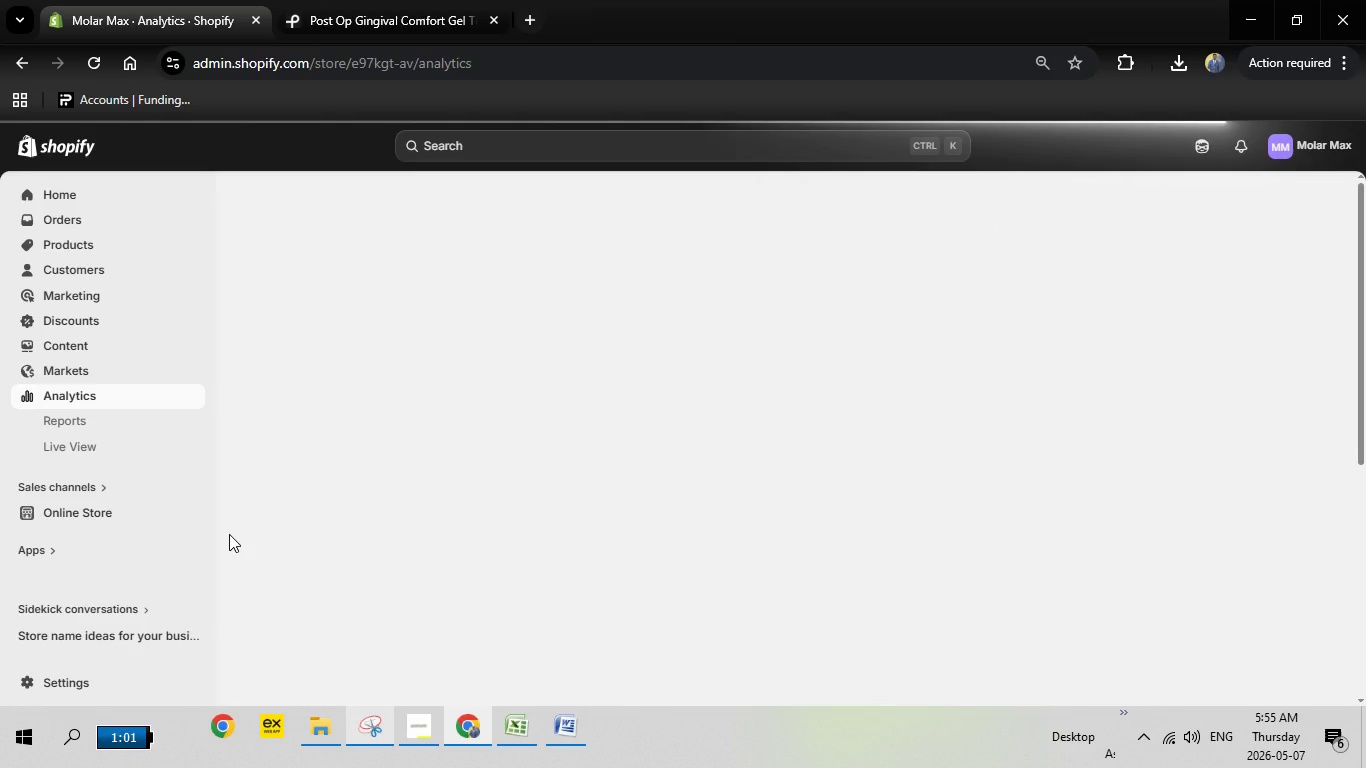 
wait(13.45)
 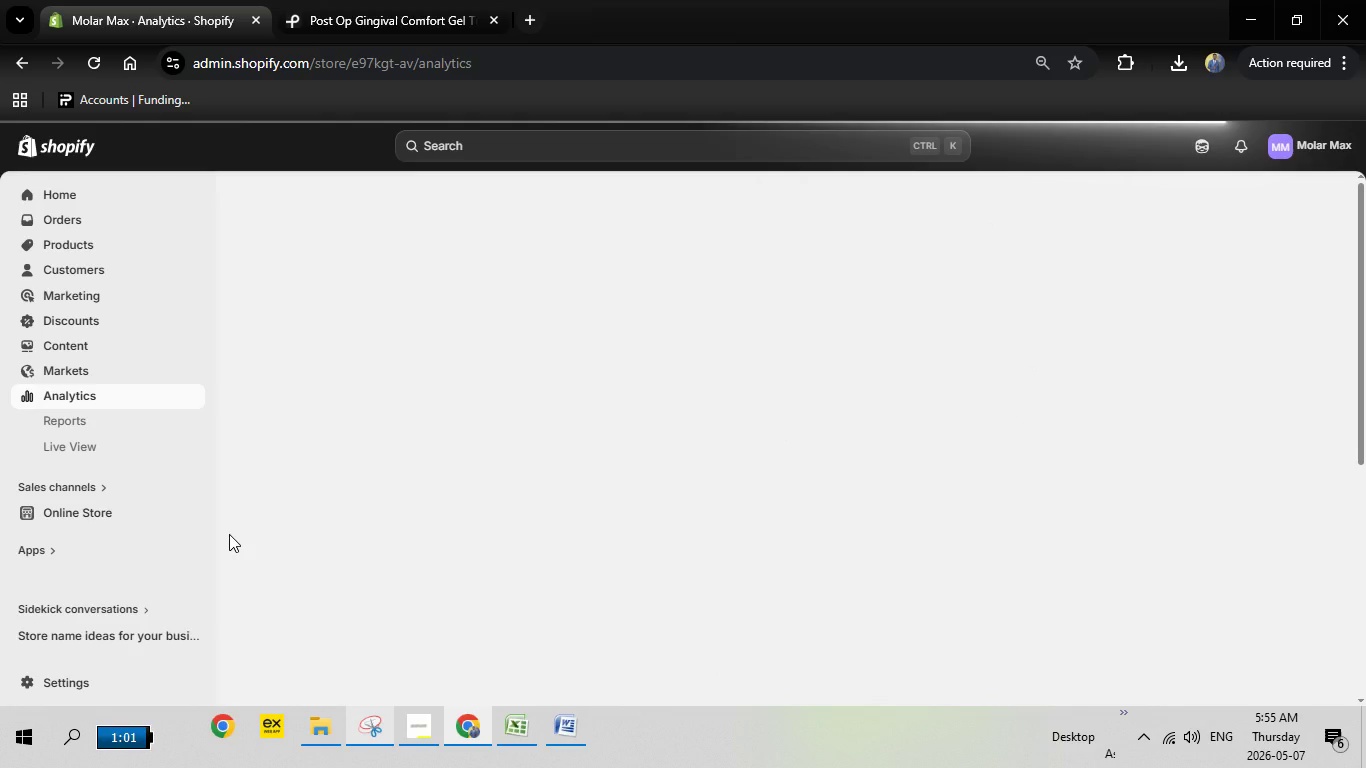 
left_click([76, 418])
 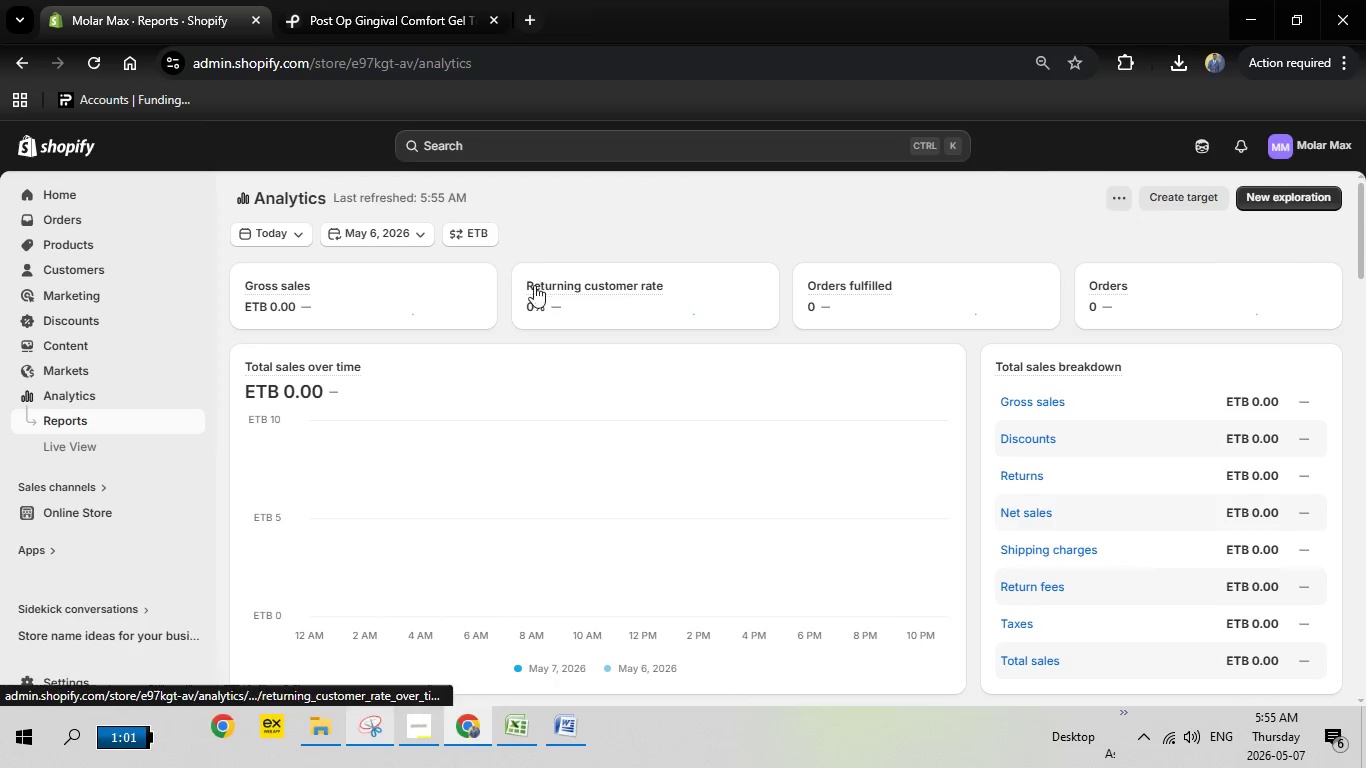 
wait(19.09)
 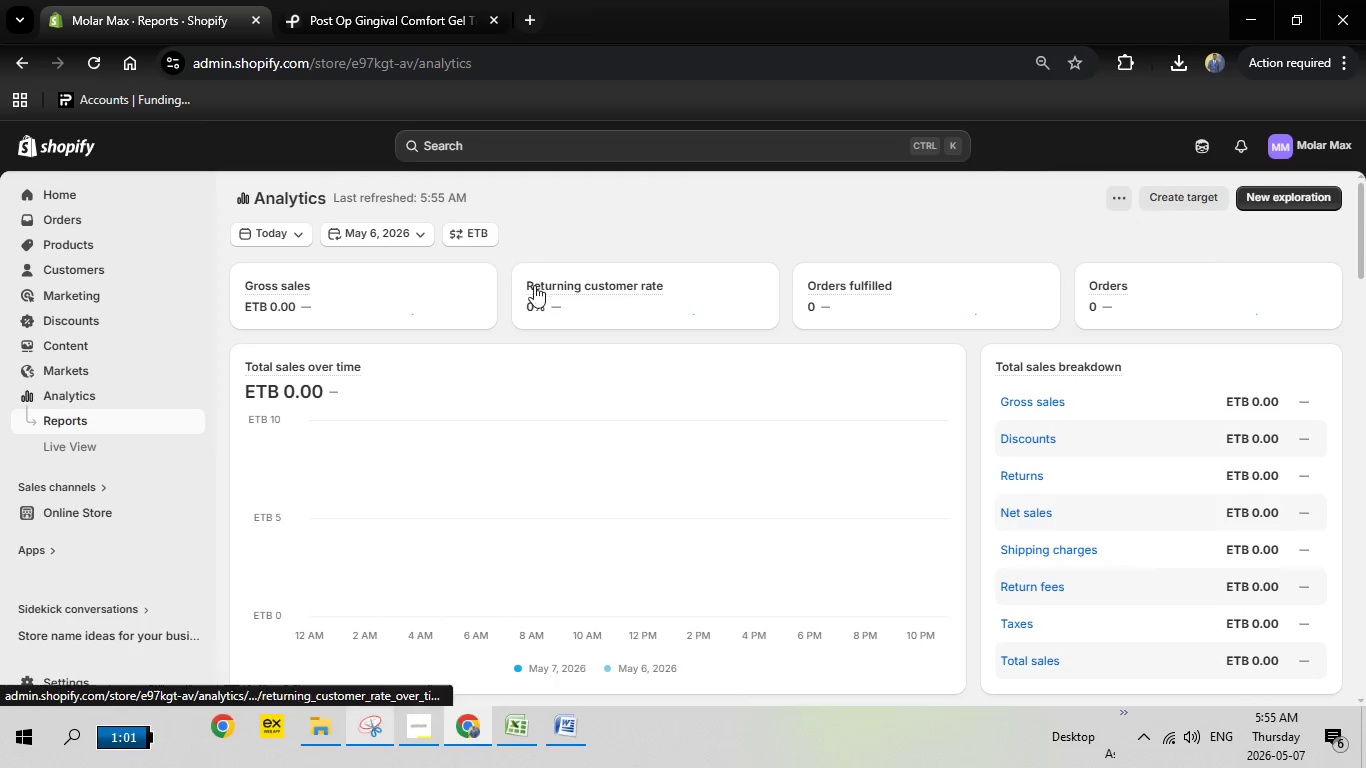 
scroll: coordinate [1056, 390], scroll_direction: none, amount: 0.0
 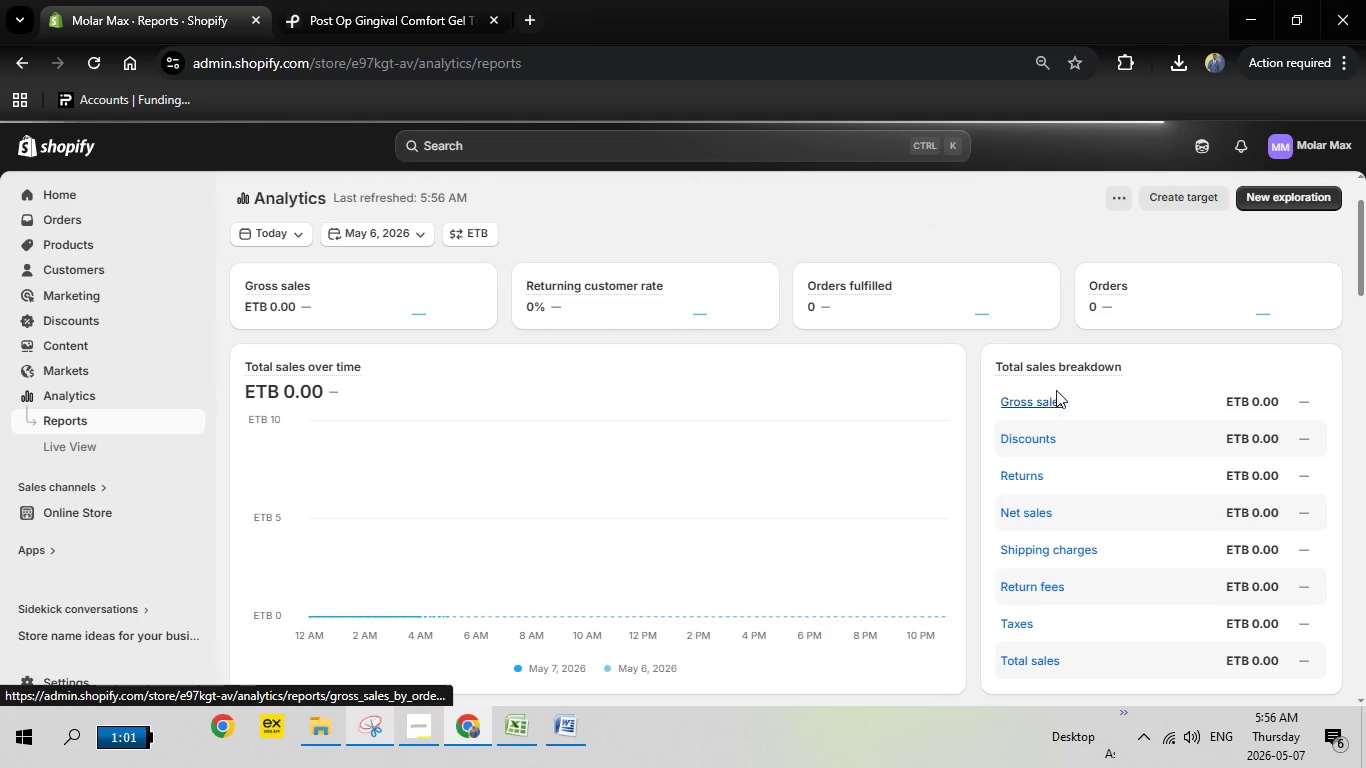 
scroll: coordinate [837, 401], scroll_direction: down, amount: 3.0
 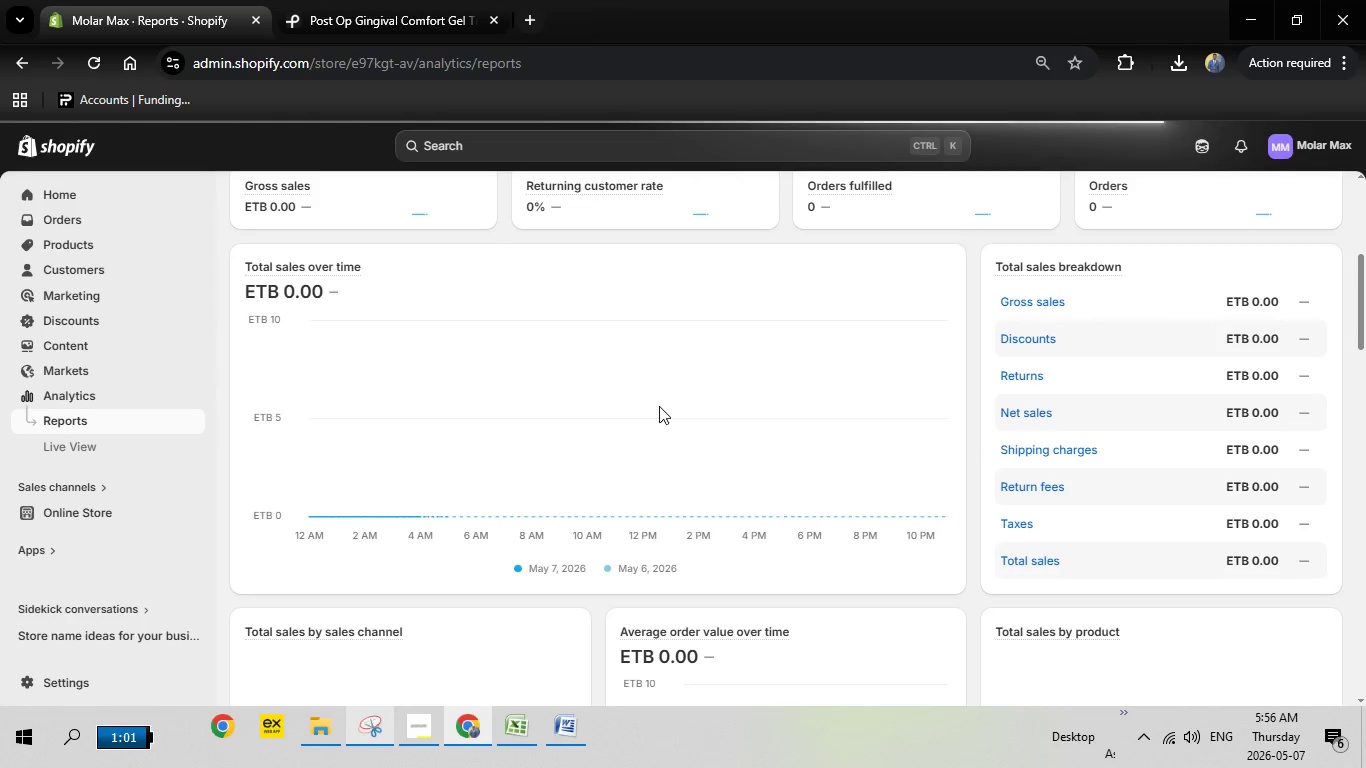 
scroll: coordinate [892, 385], scroll_direction: up, amount: 9.0
 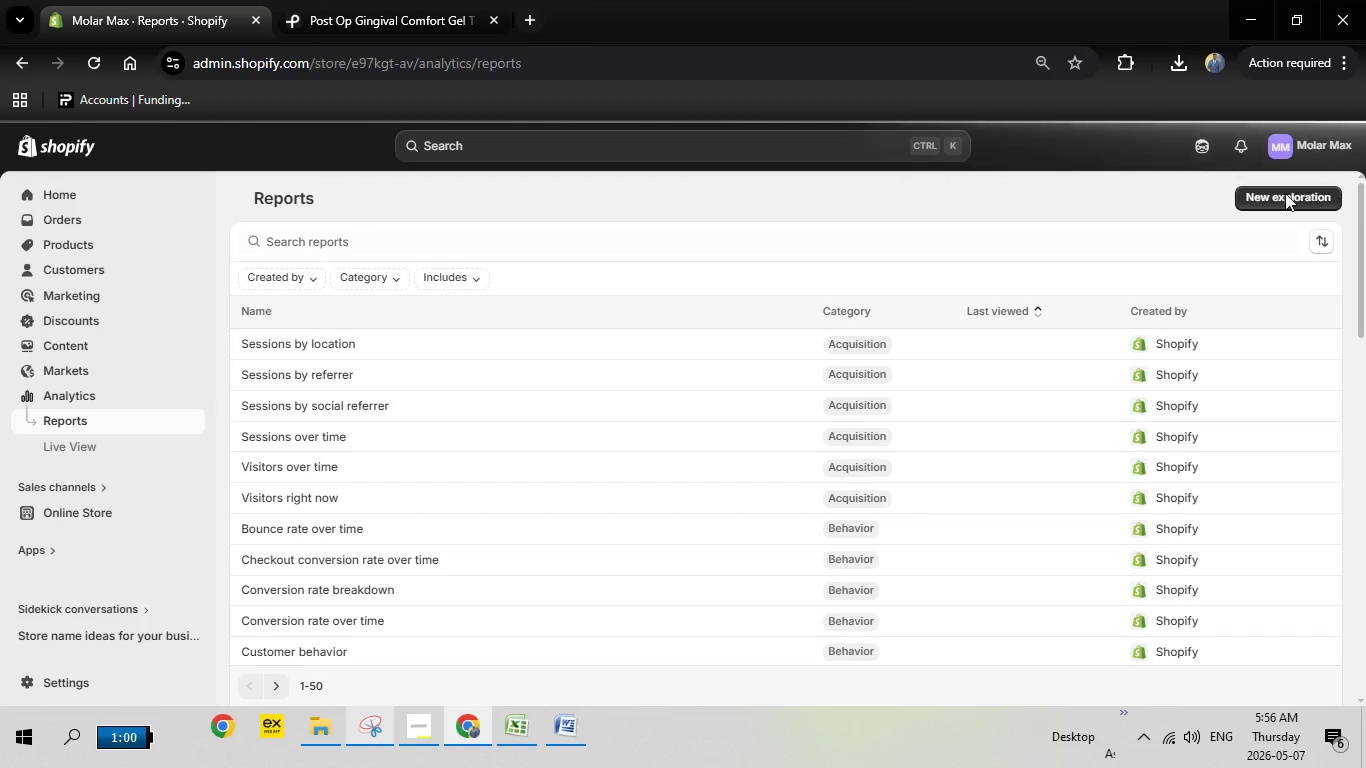 
wait(18.08)
 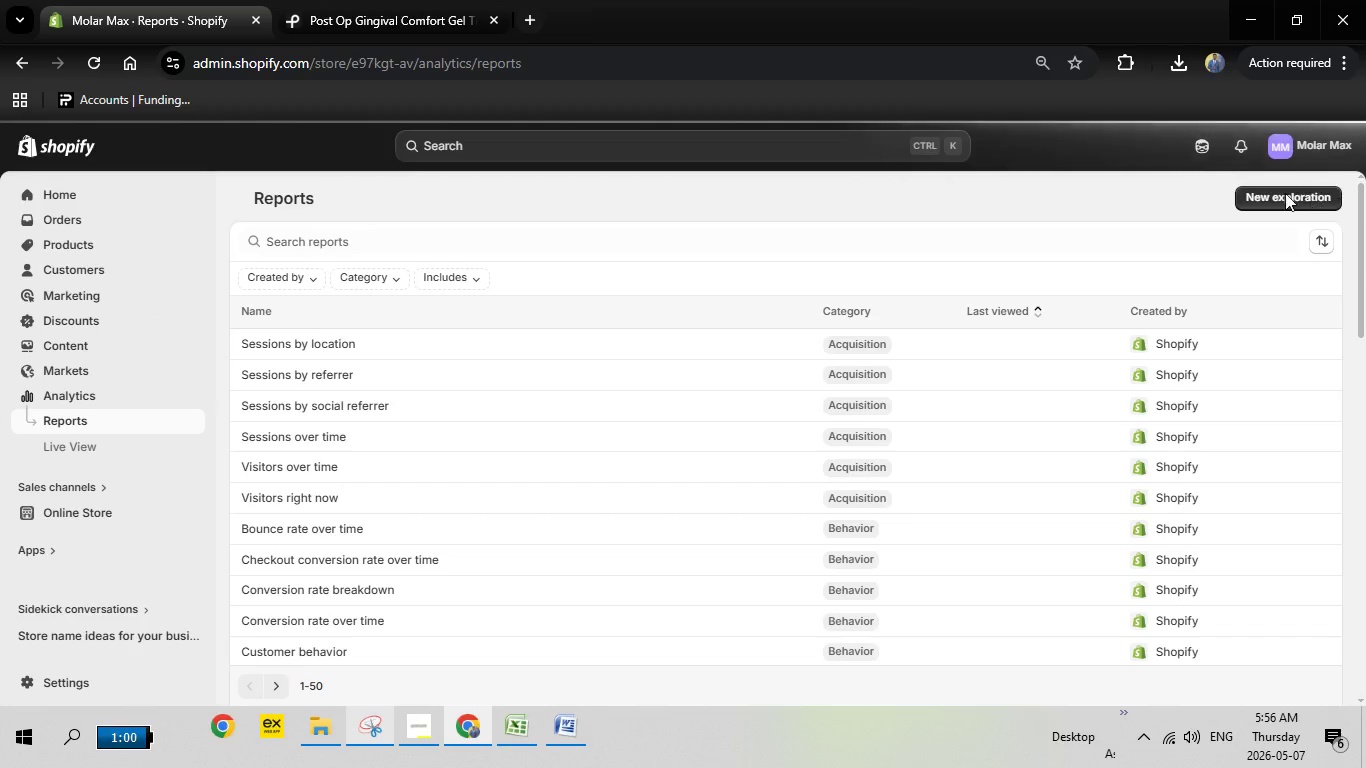 
left_click([1261, 196])
 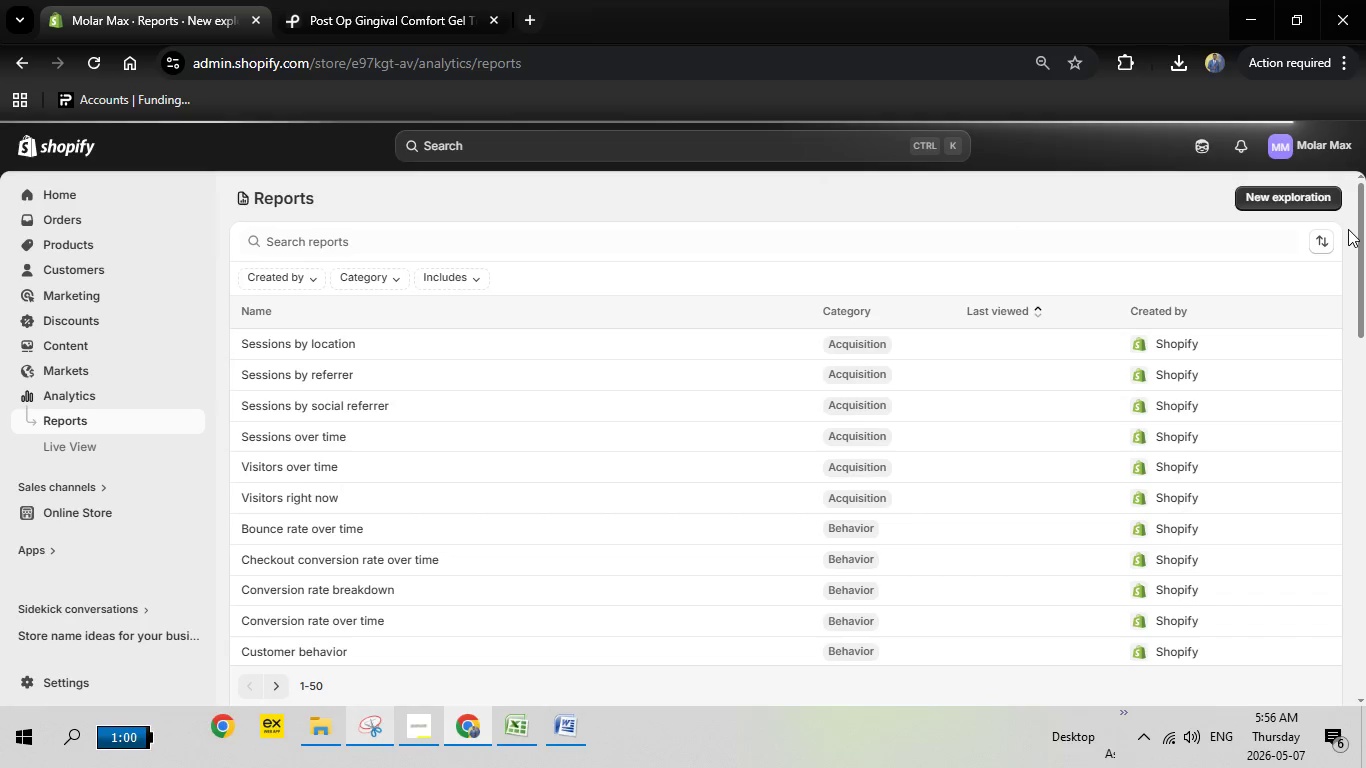 
wait(13.02)
 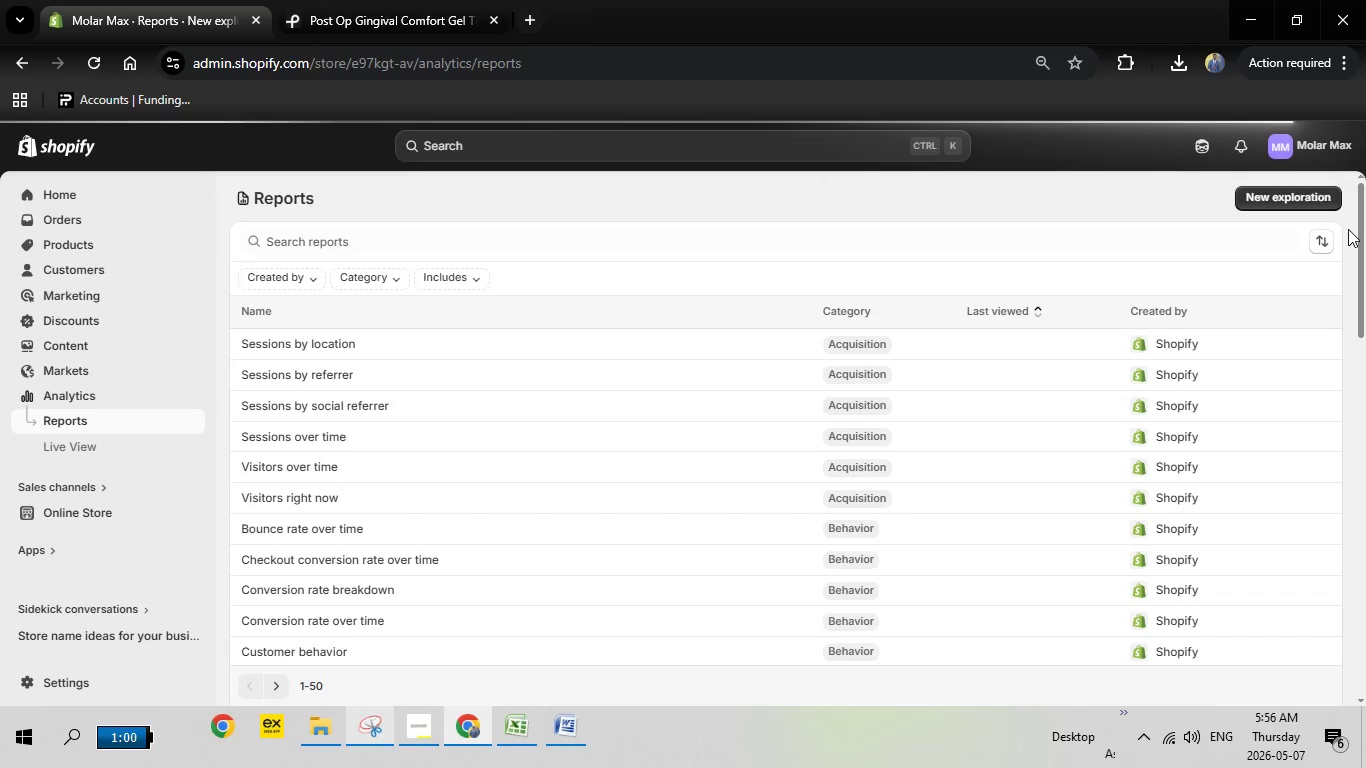 
left_click([1280, 199])
 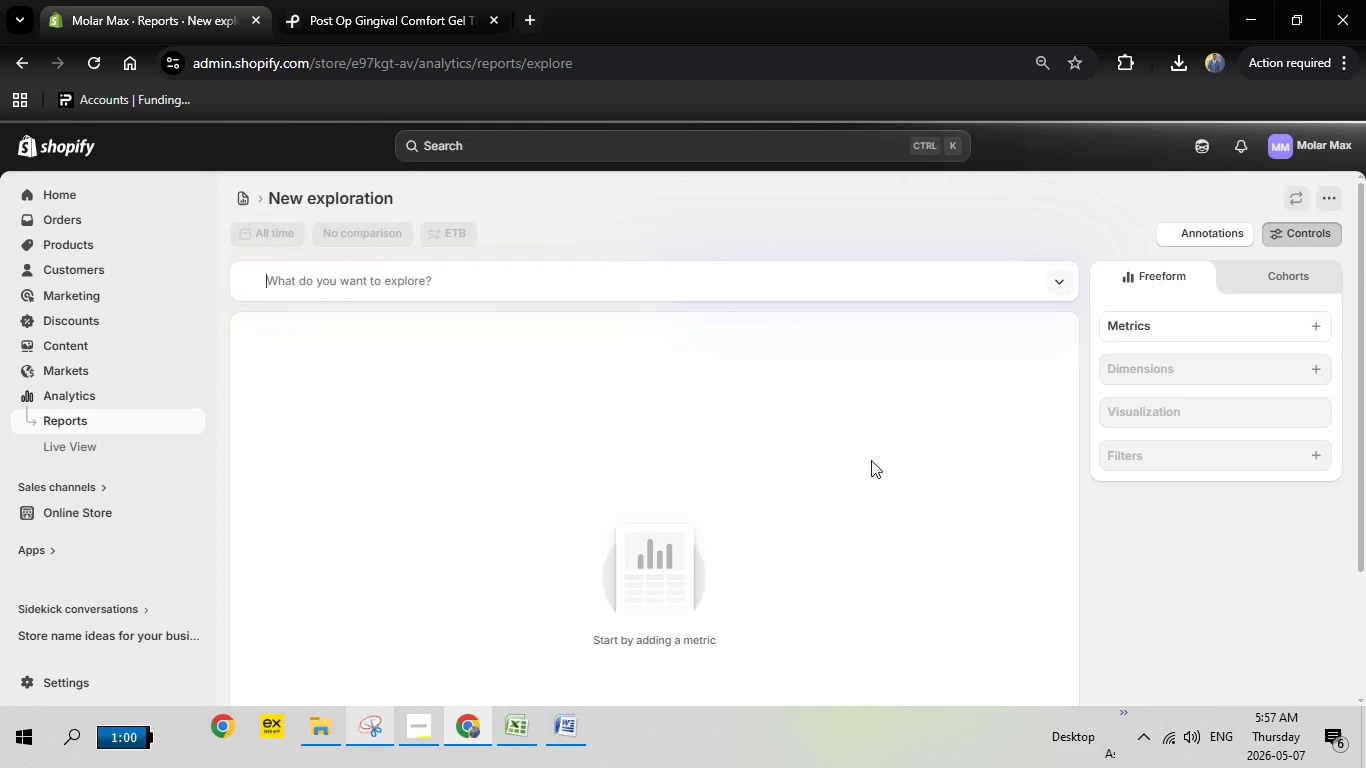 
wait(25.61)
 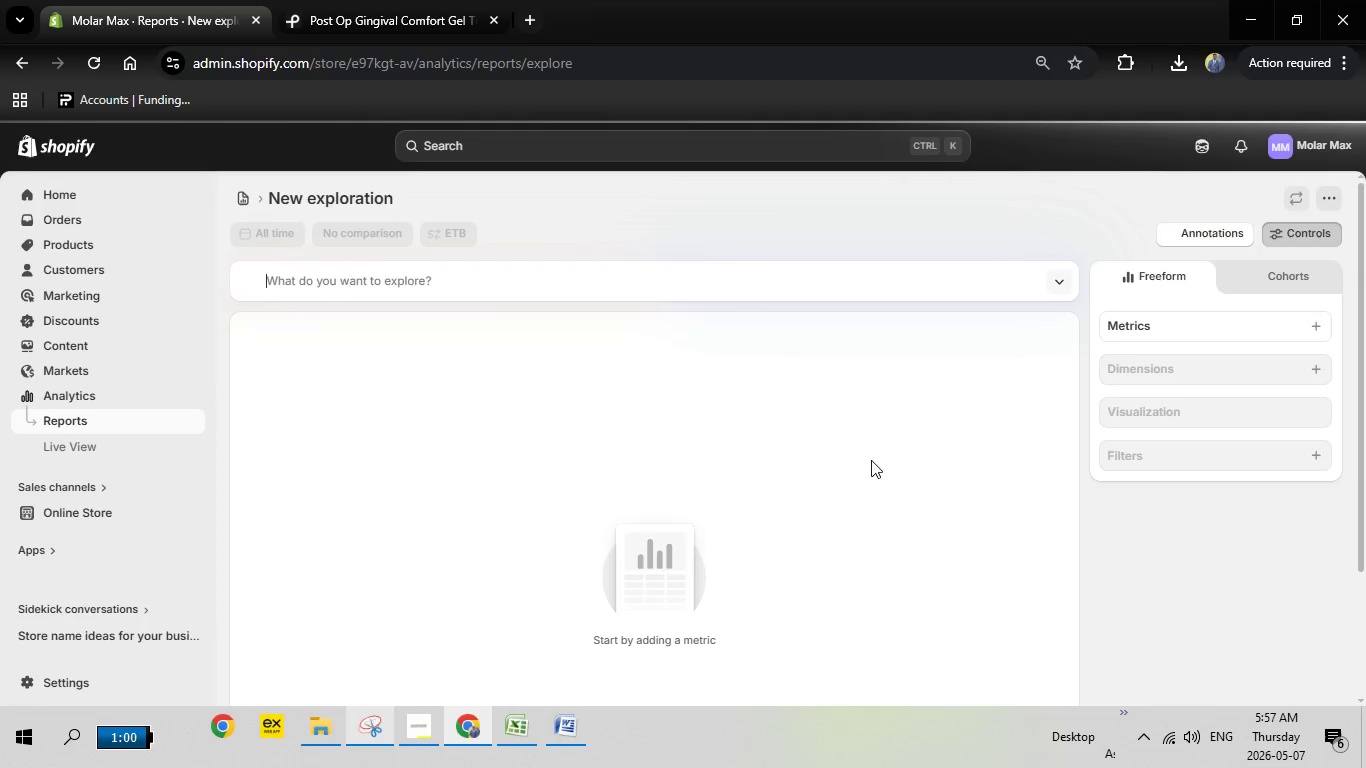 
scroll: coordinate [925, 448], scroll_direction: none, amount: 0.0
 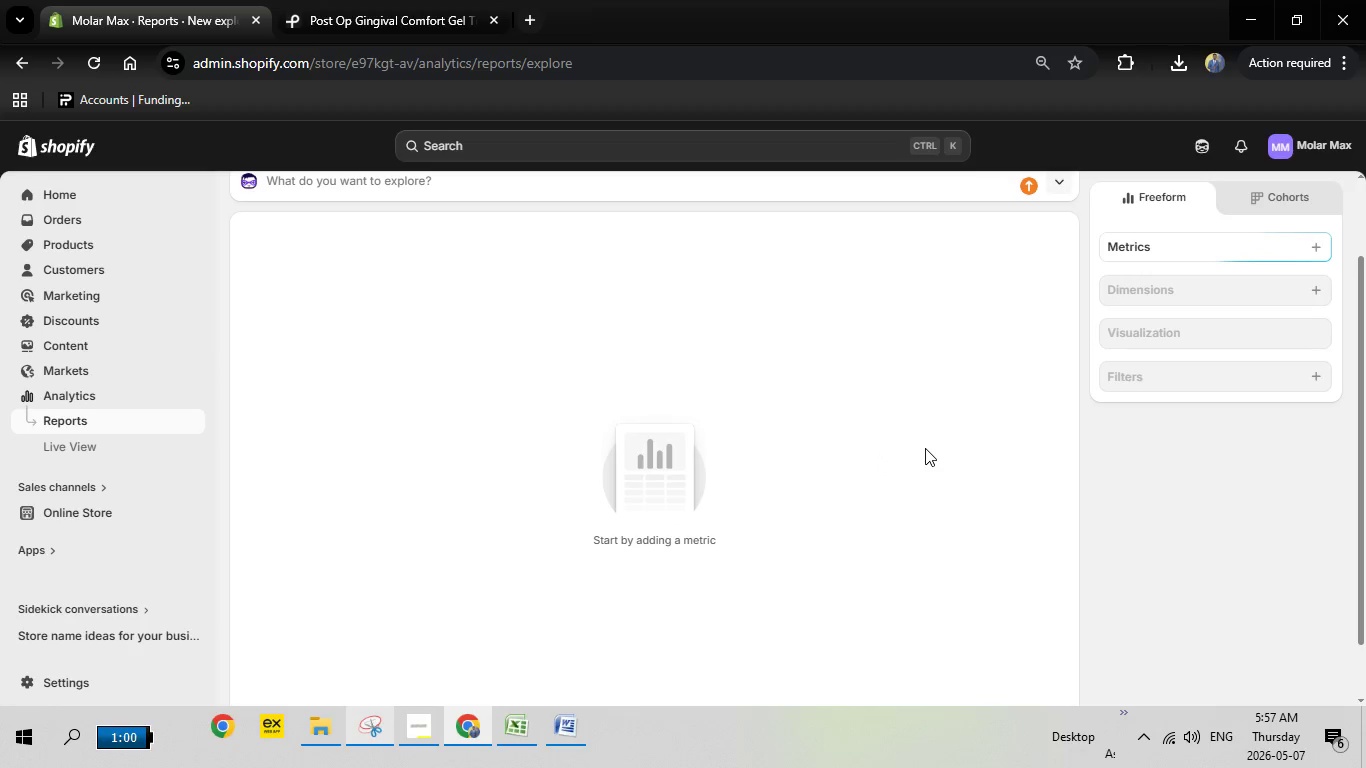 
scroll: coordinate [925, 448], scroll_direction: up, amount: 3.0
 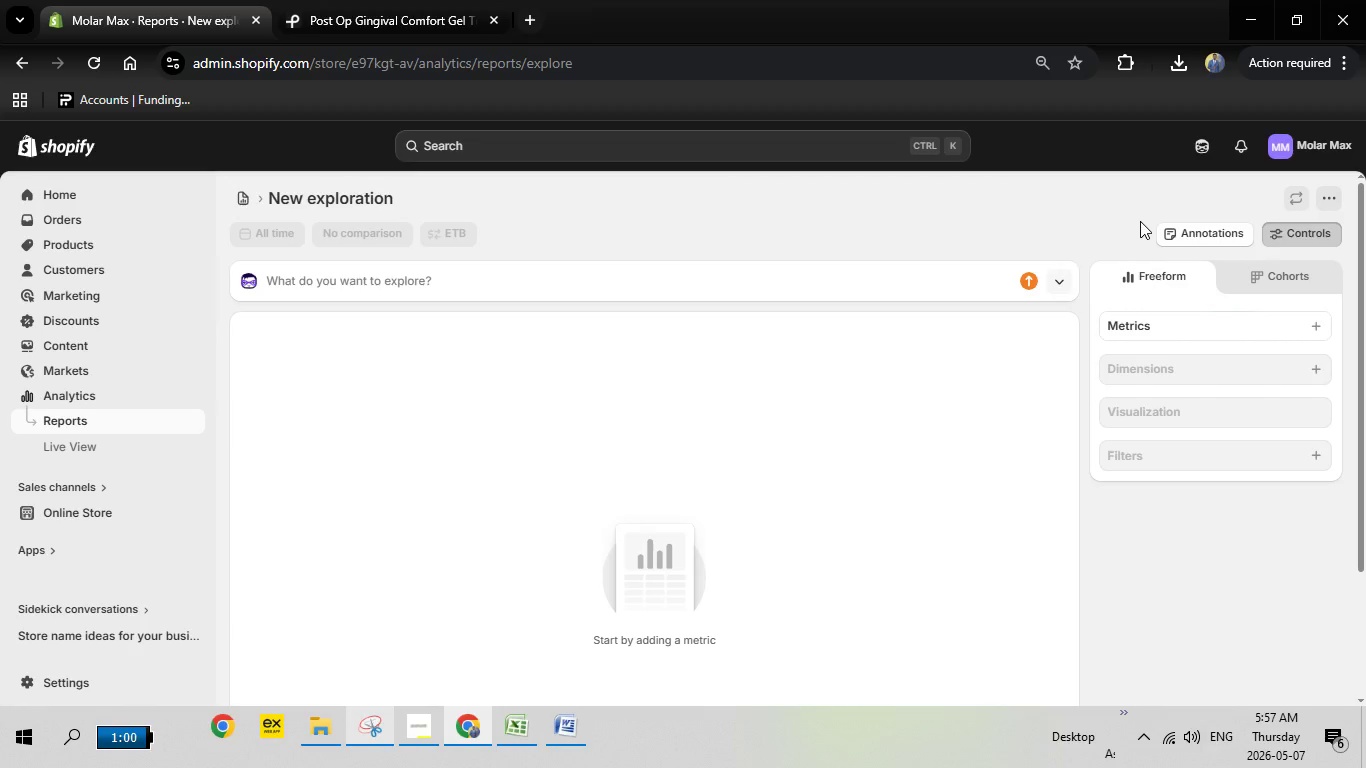 
wait(9.79)
 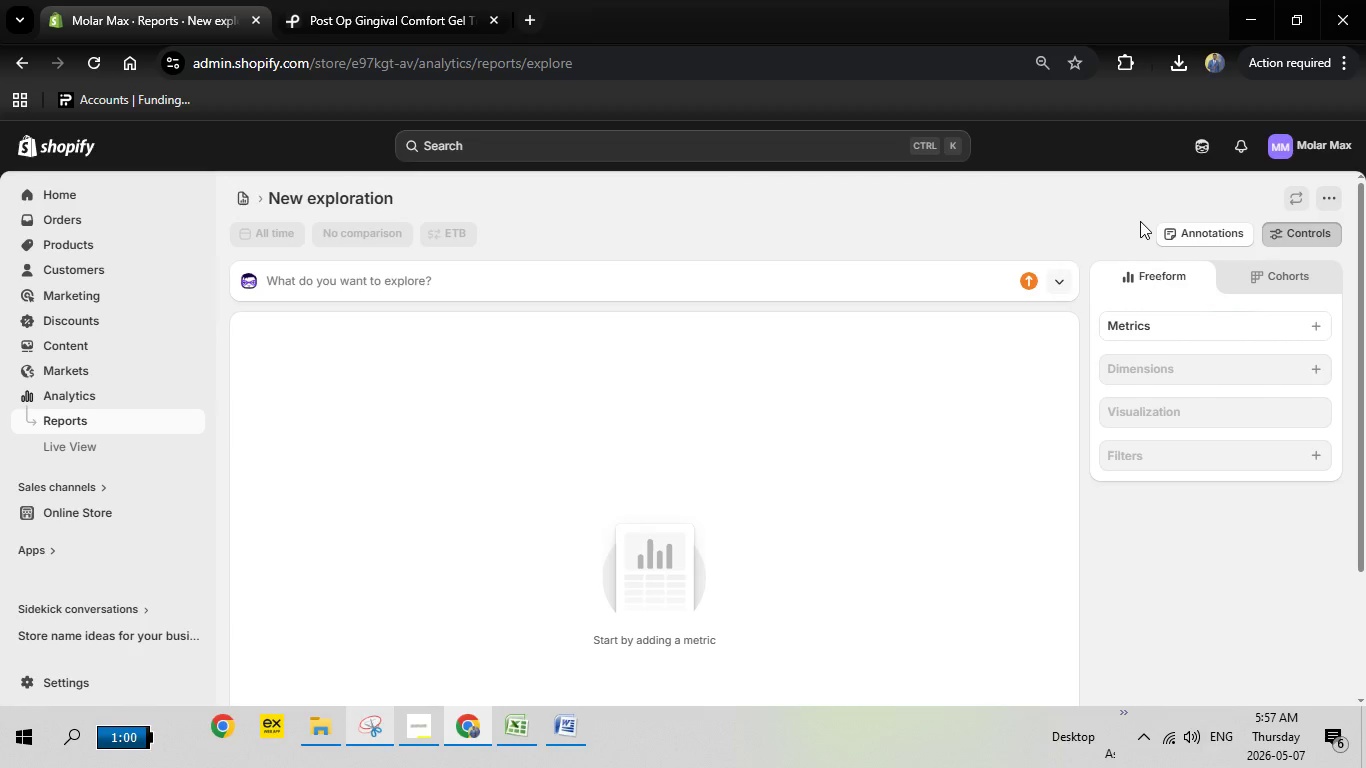 
left_click([242, 195])
 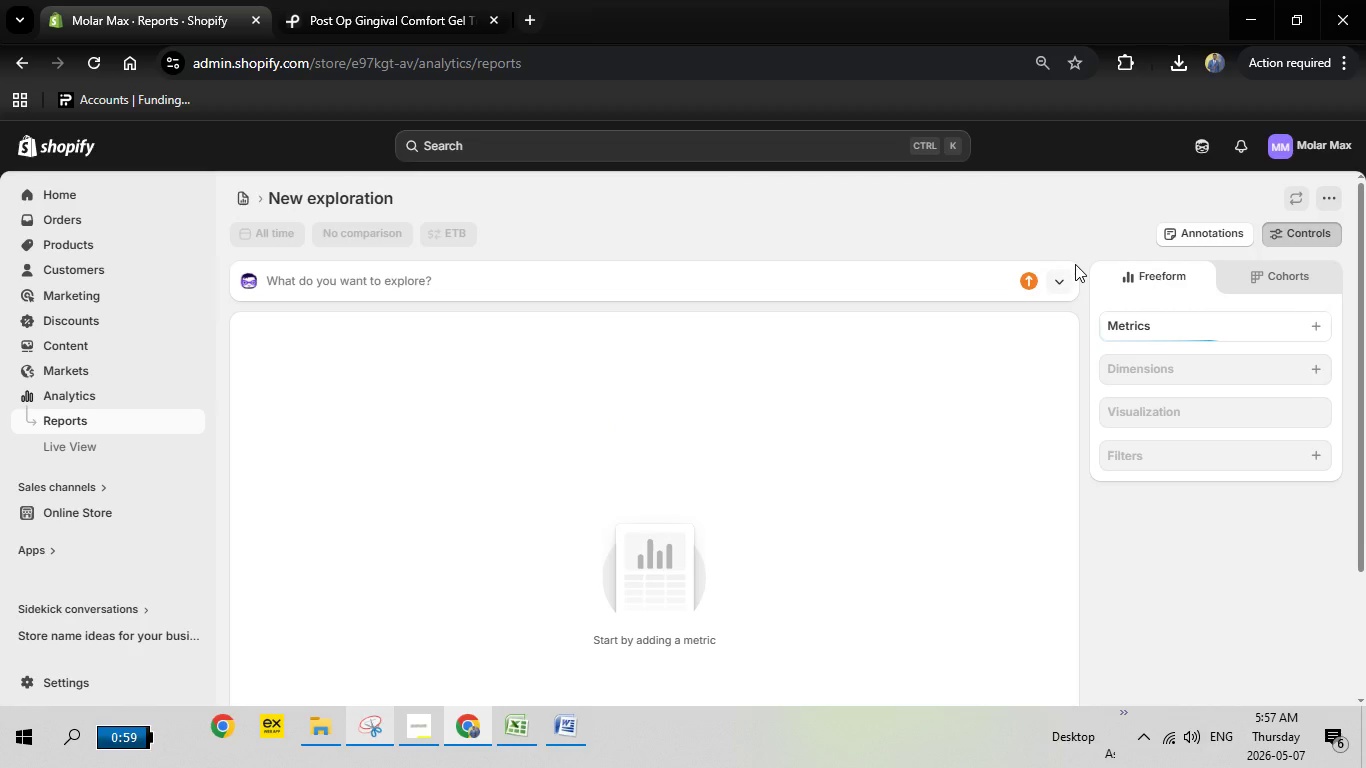 
wait(14.41)
 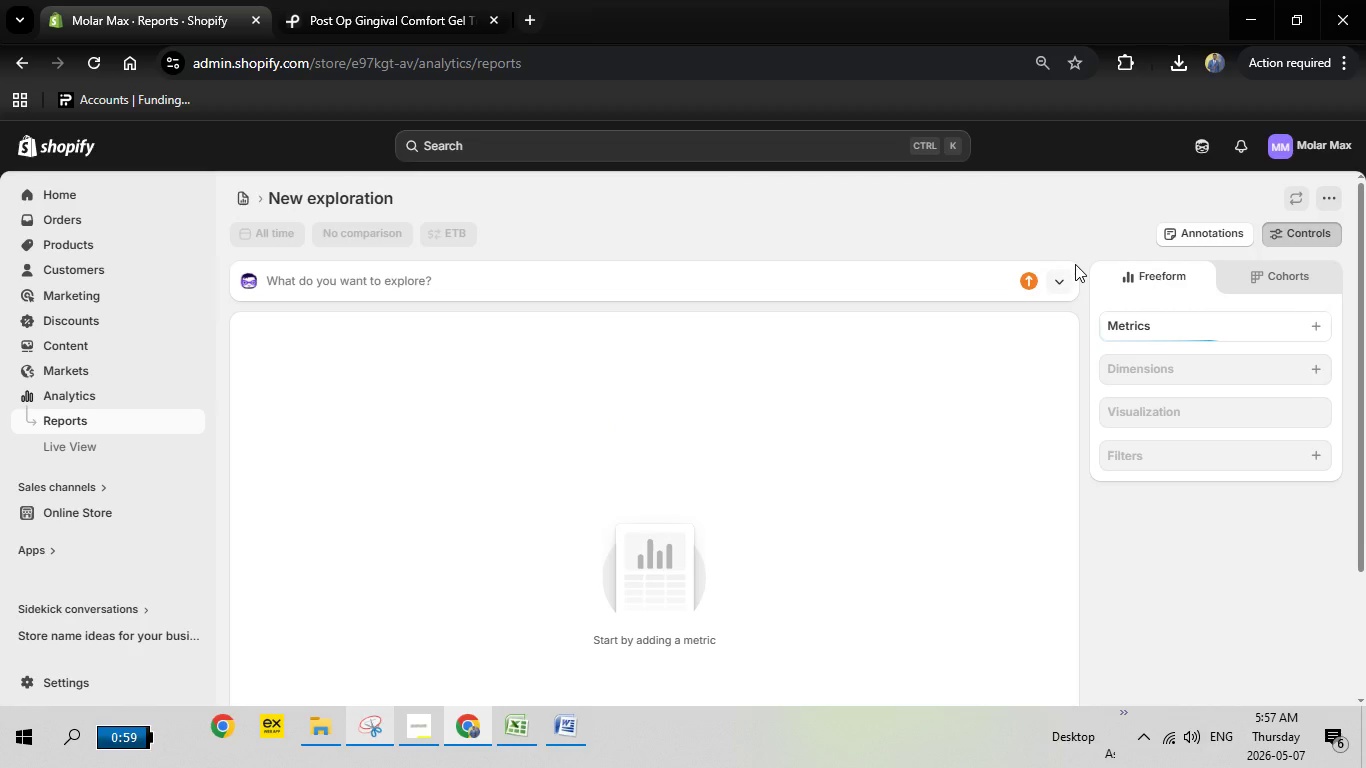 
left_click([243, 200])
 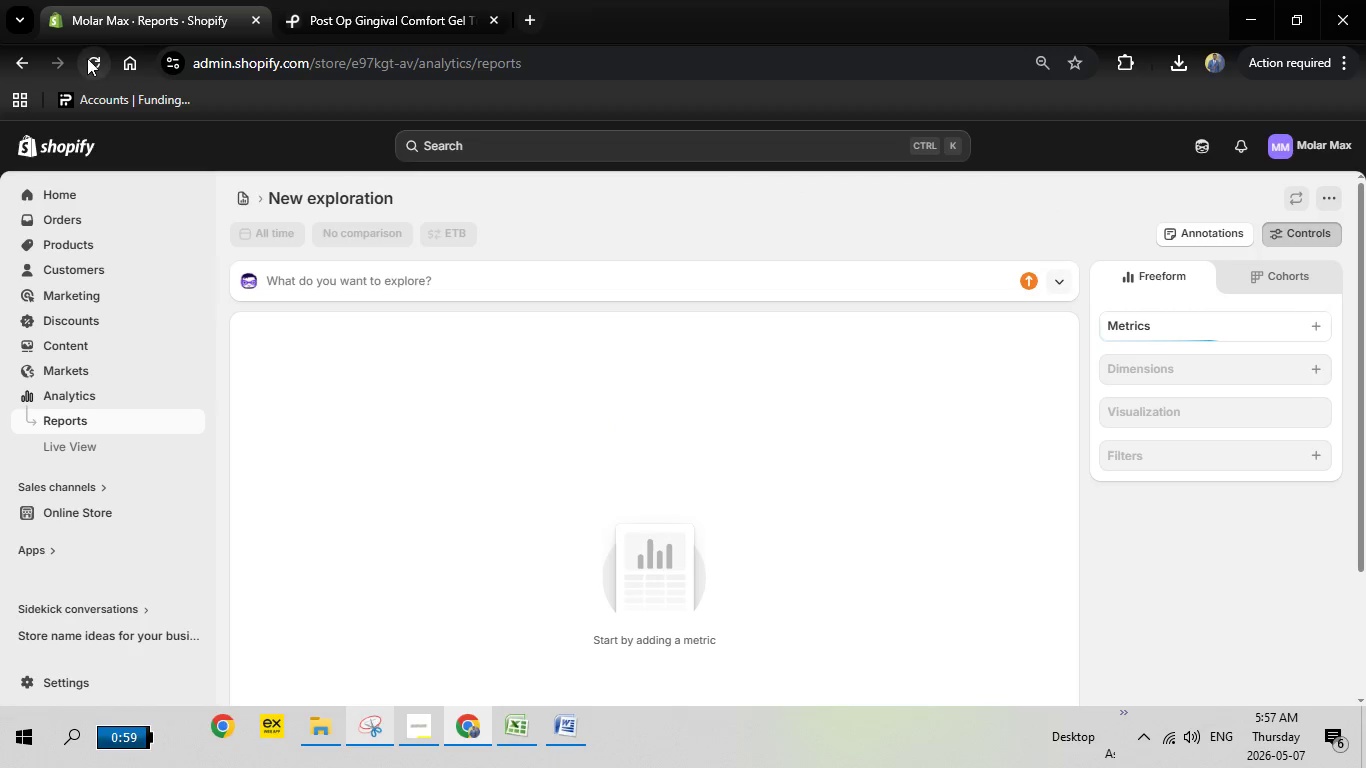 
left_click([87, 58])
 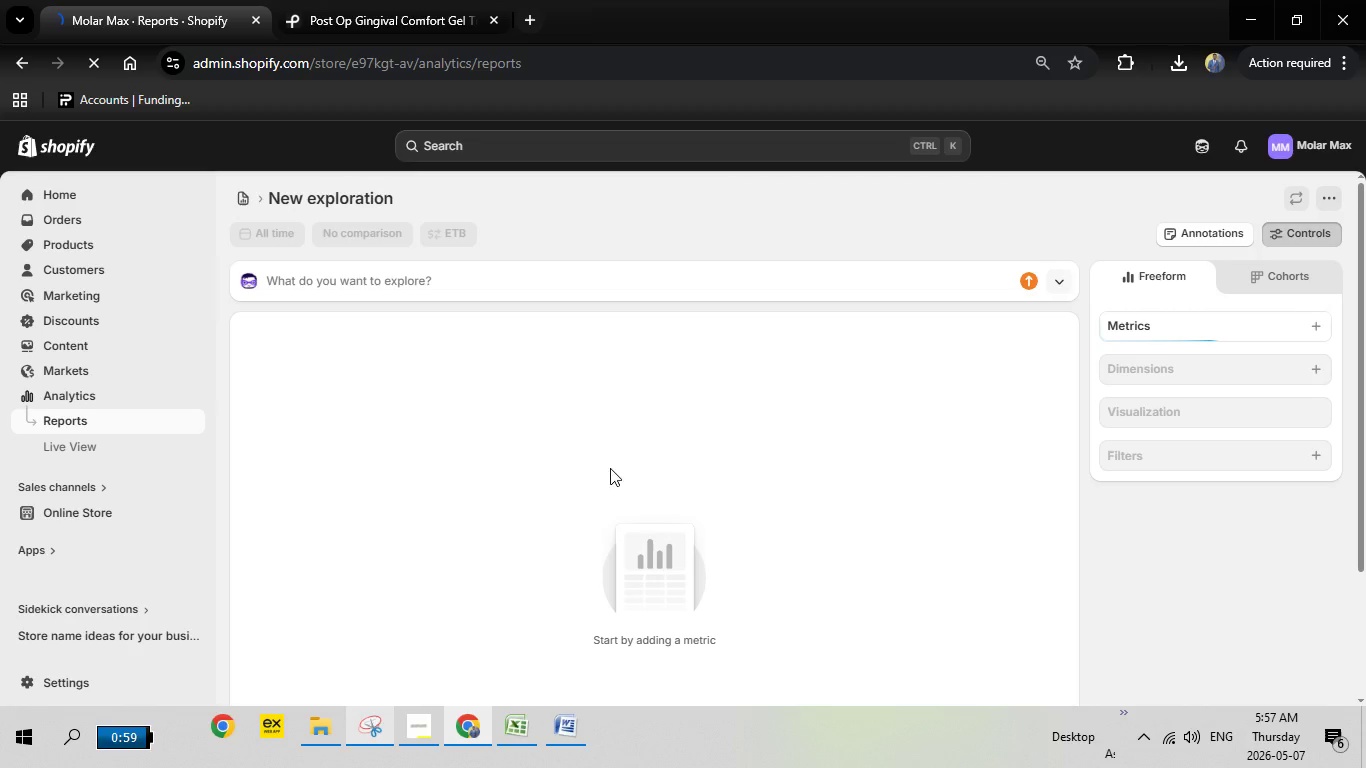 
mouse_move([512, 421])
 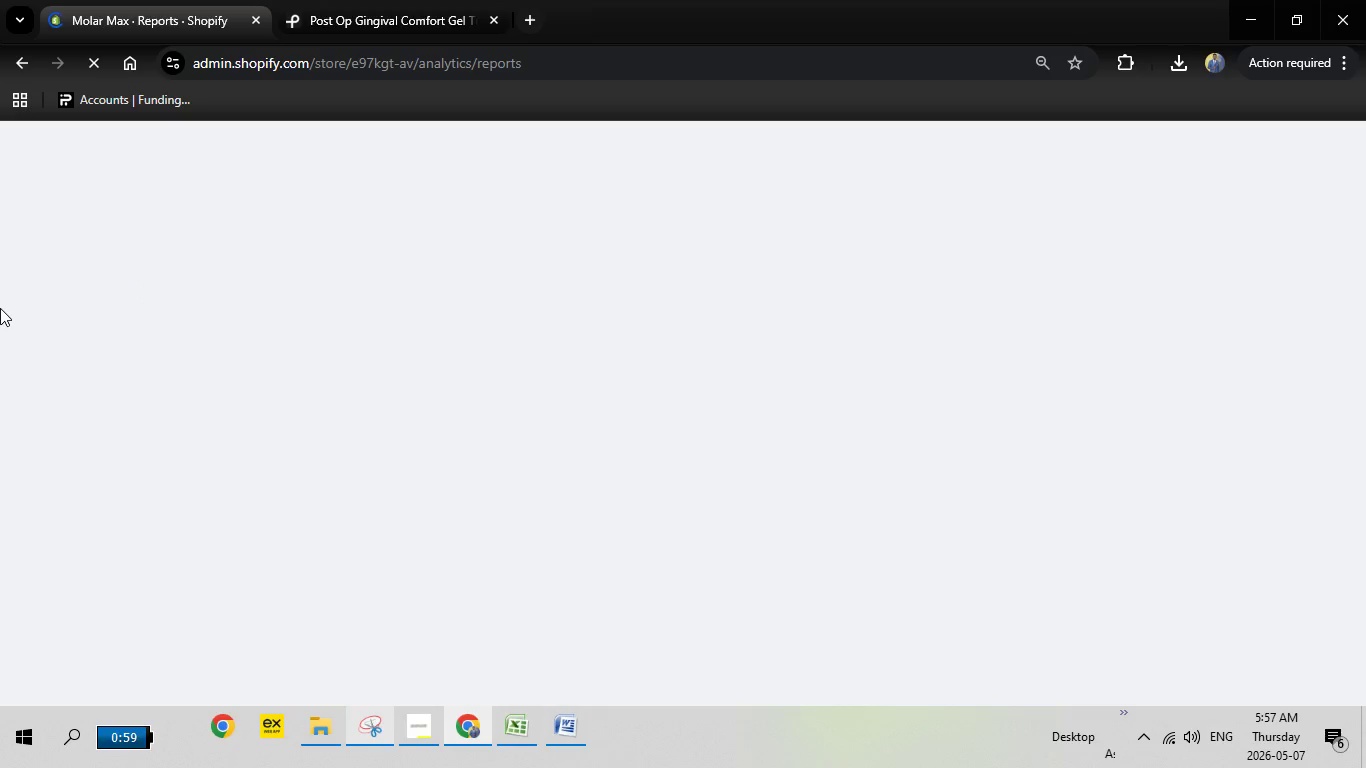 
wait(9.95)
 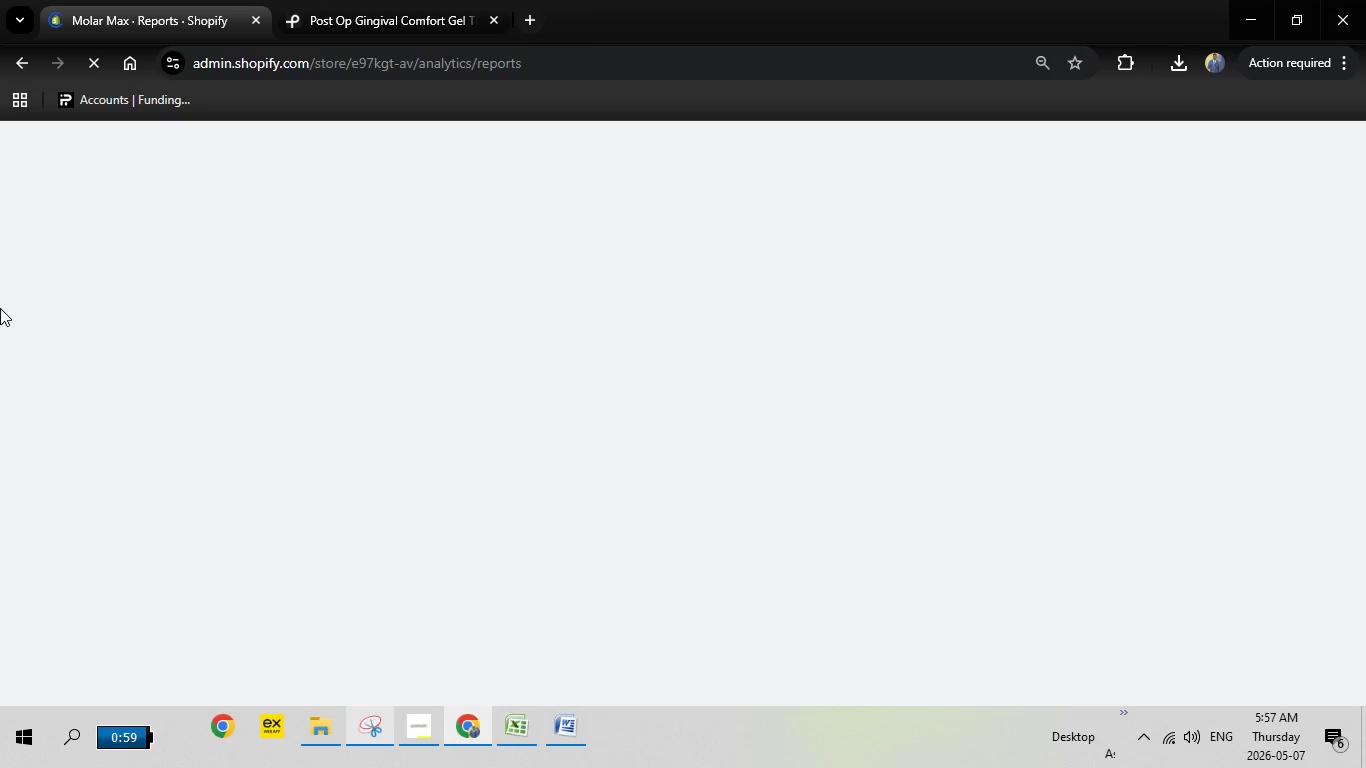 
left_click([420, 719])